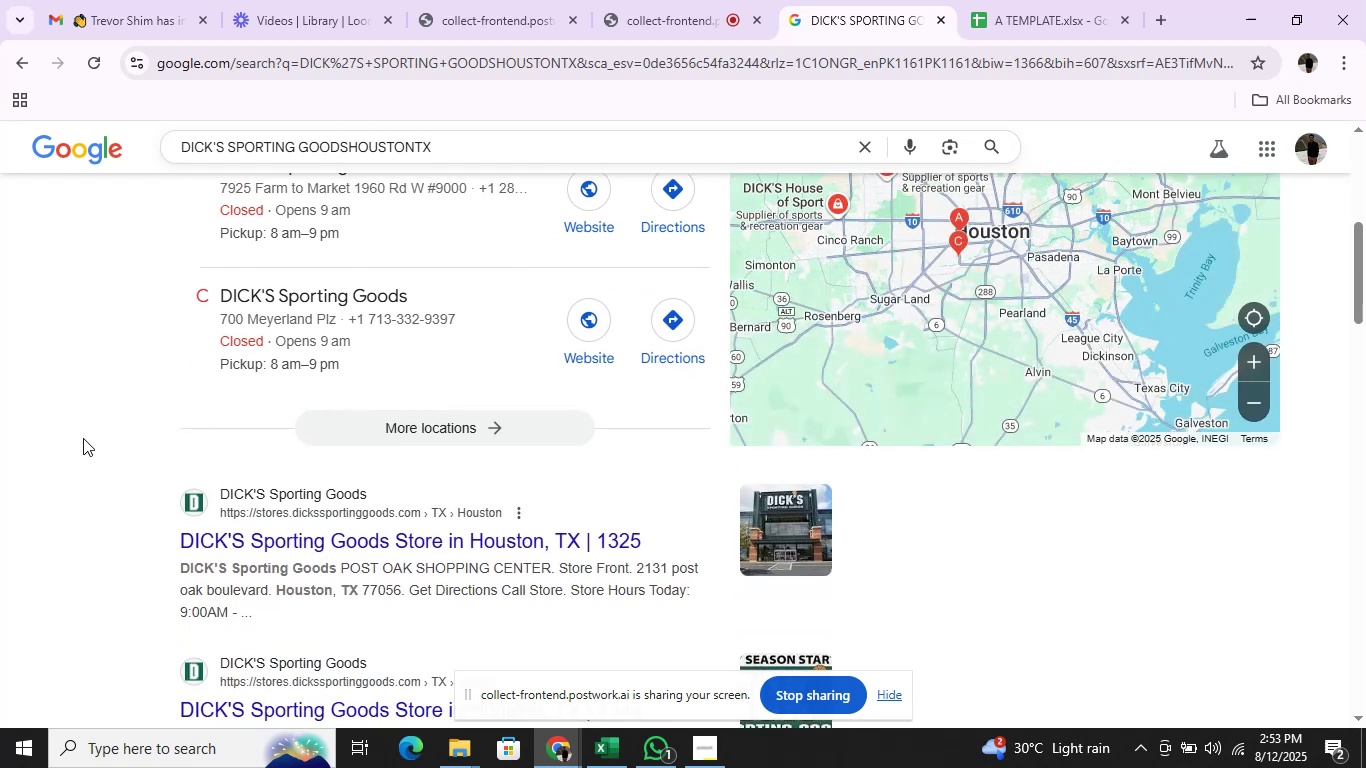 
key(Alt+Tab)
 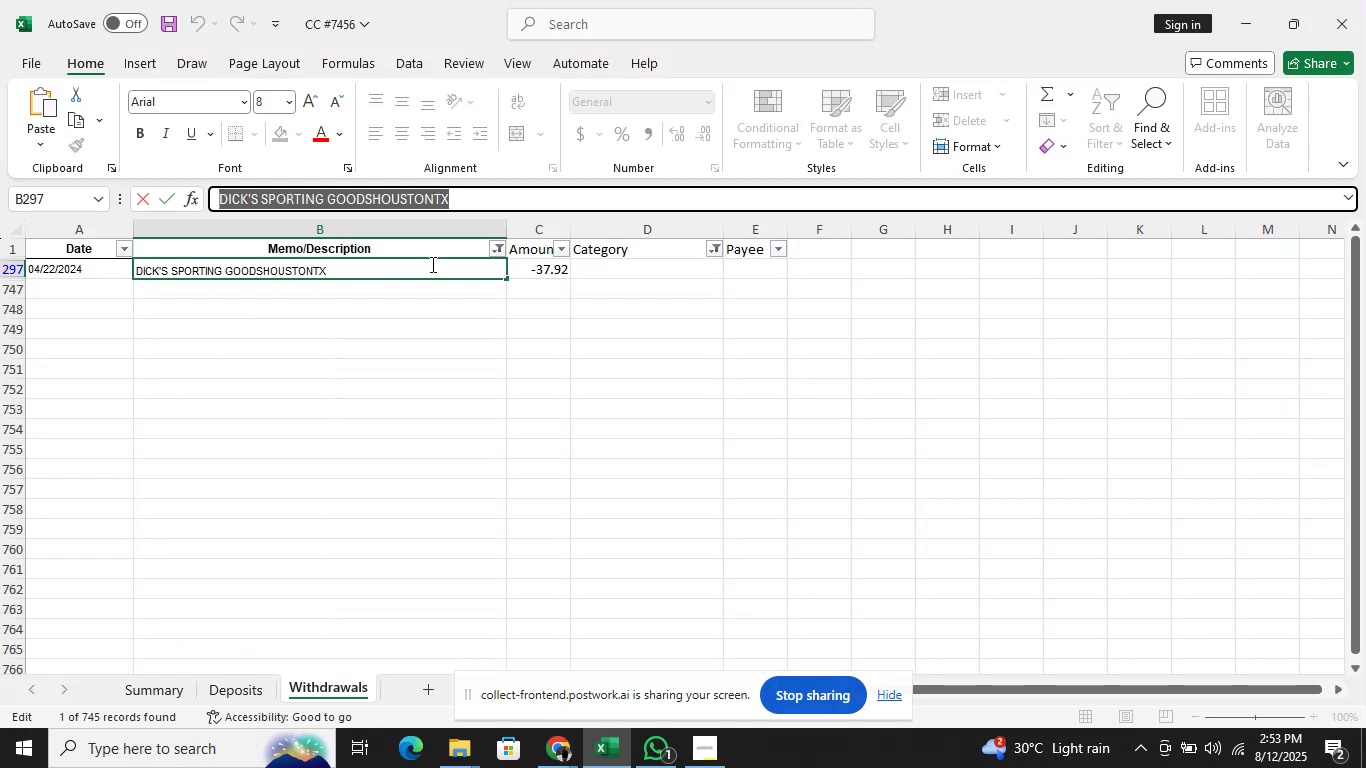 
left_click([608, 277])
 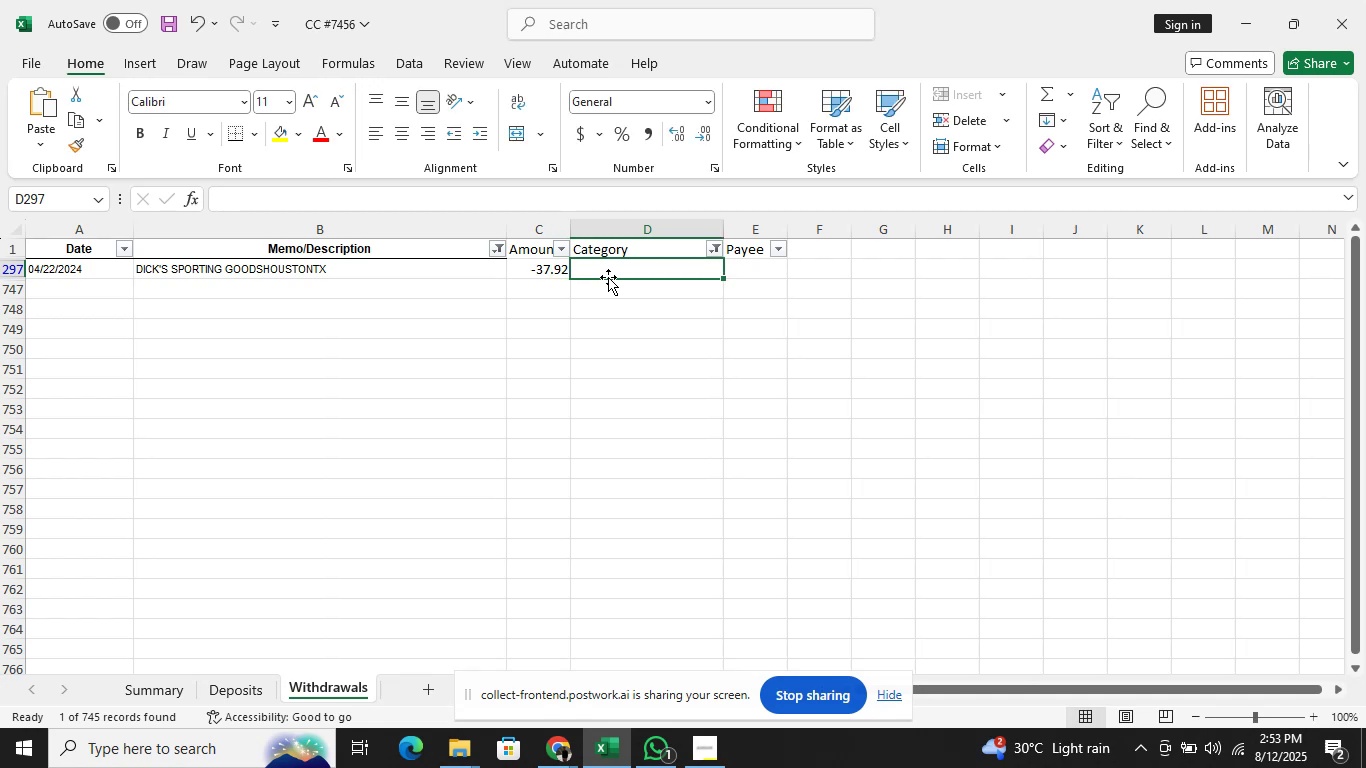 
type(off)
 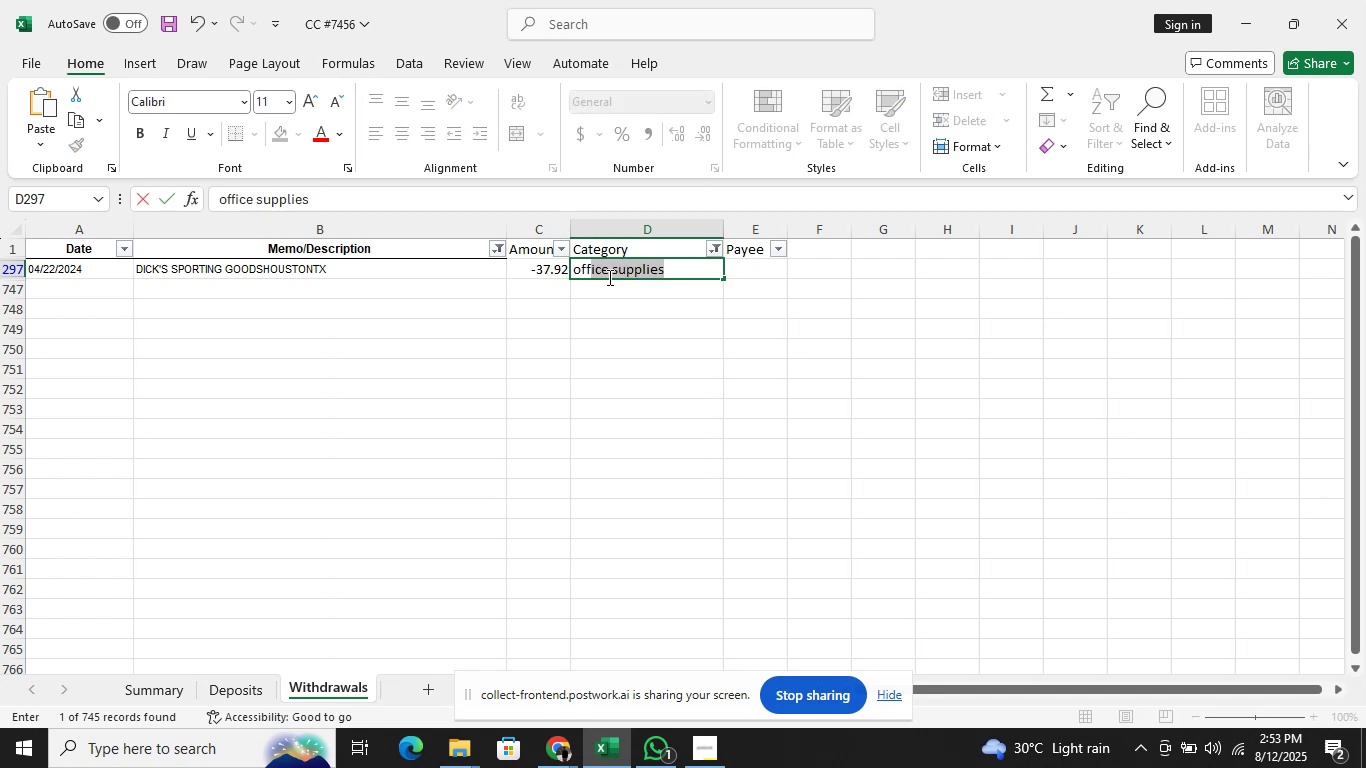 
key(Enter)
 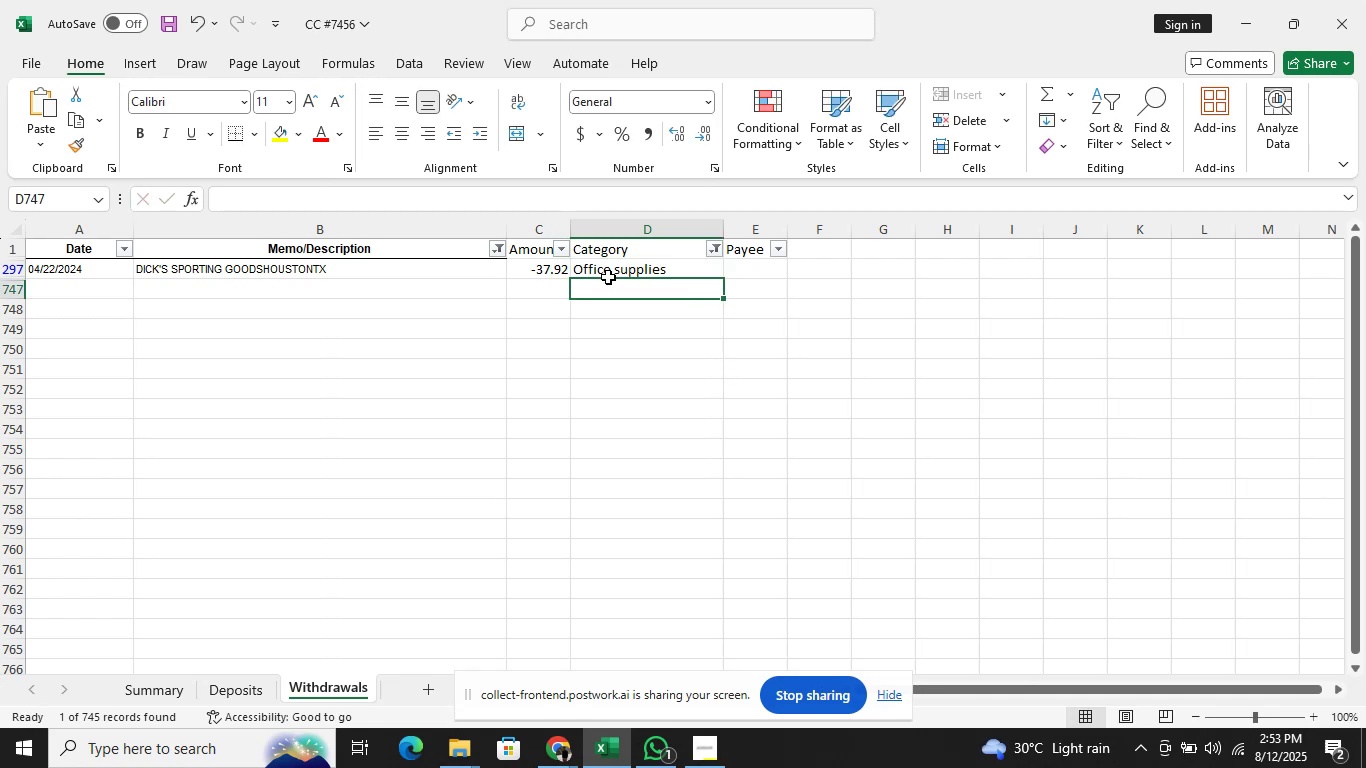 
key(ArrowUp)
 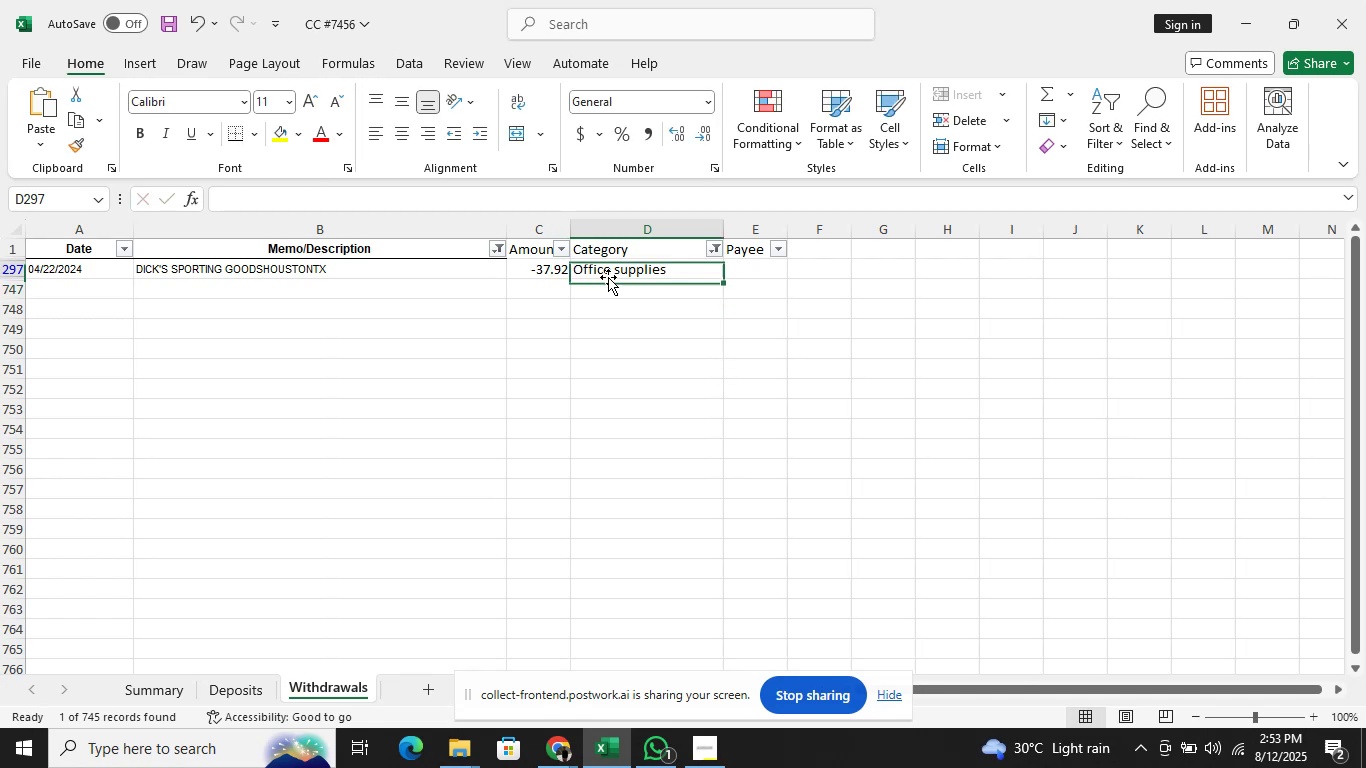 
key(ArrowRight)
 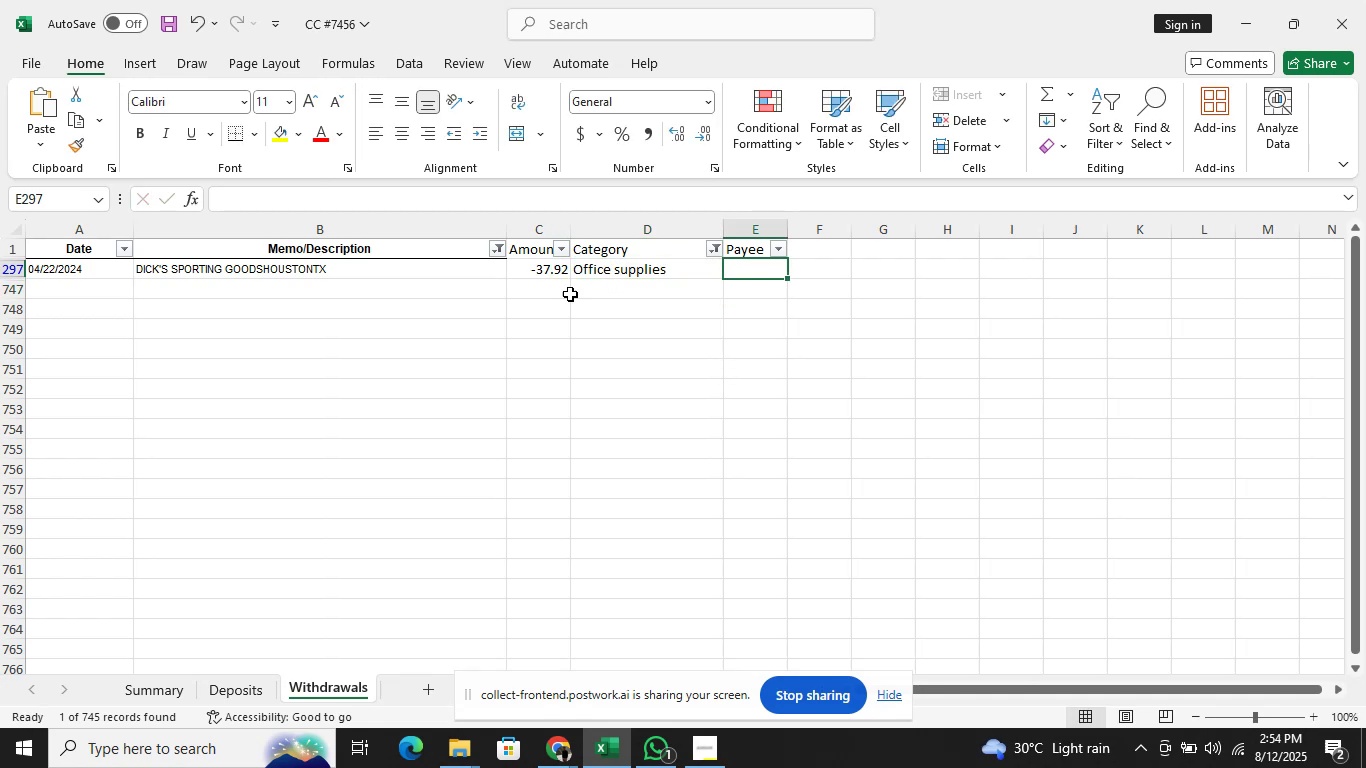 
left_click([420, 278])
 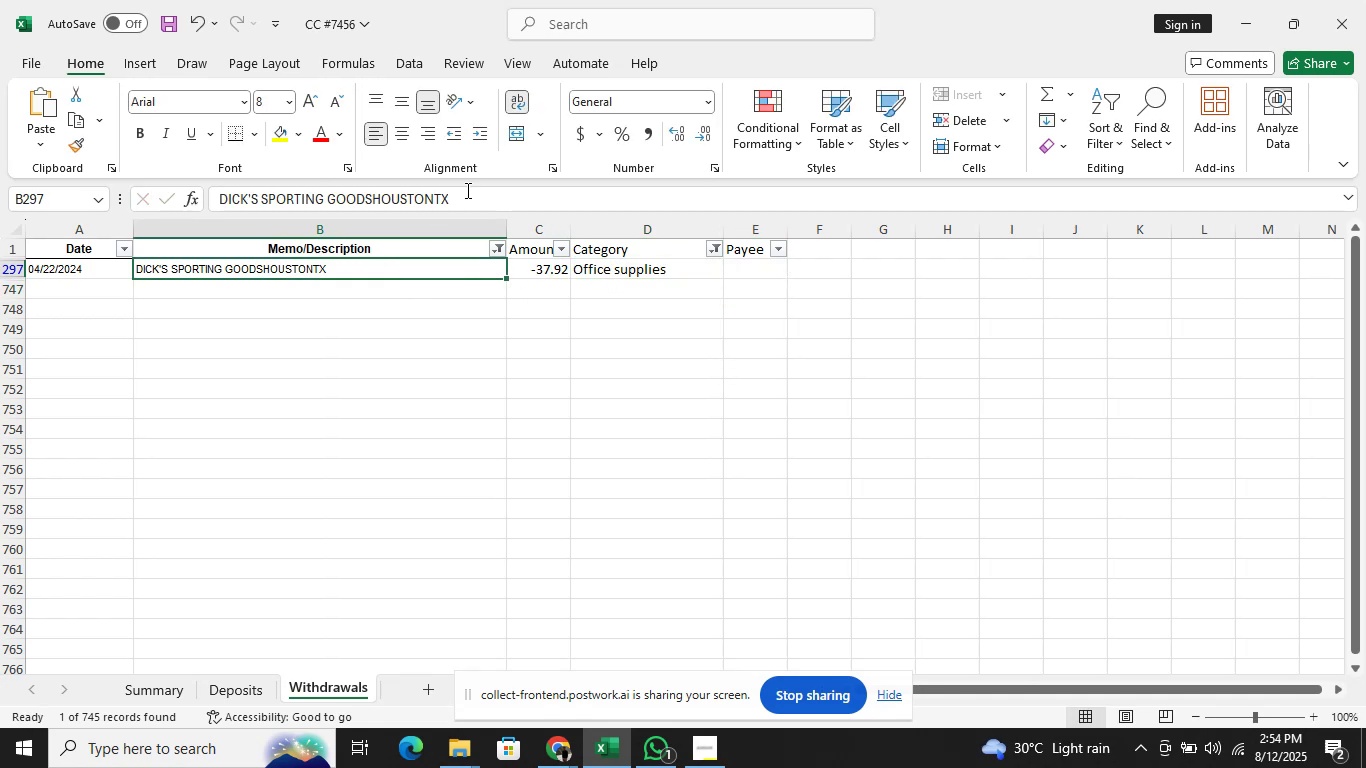 
left_click([467, 189])
 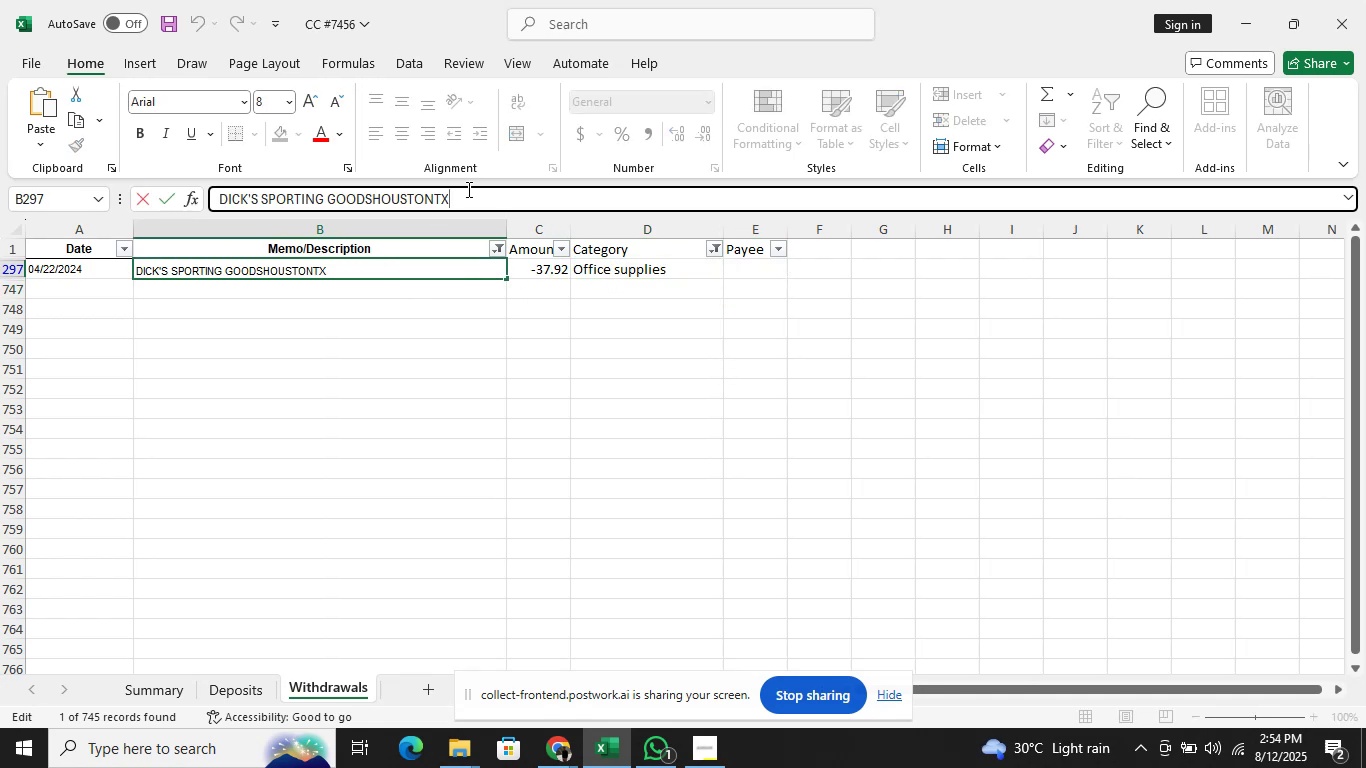 
hold_key(key=ArrowLeft, duration=0.83)
 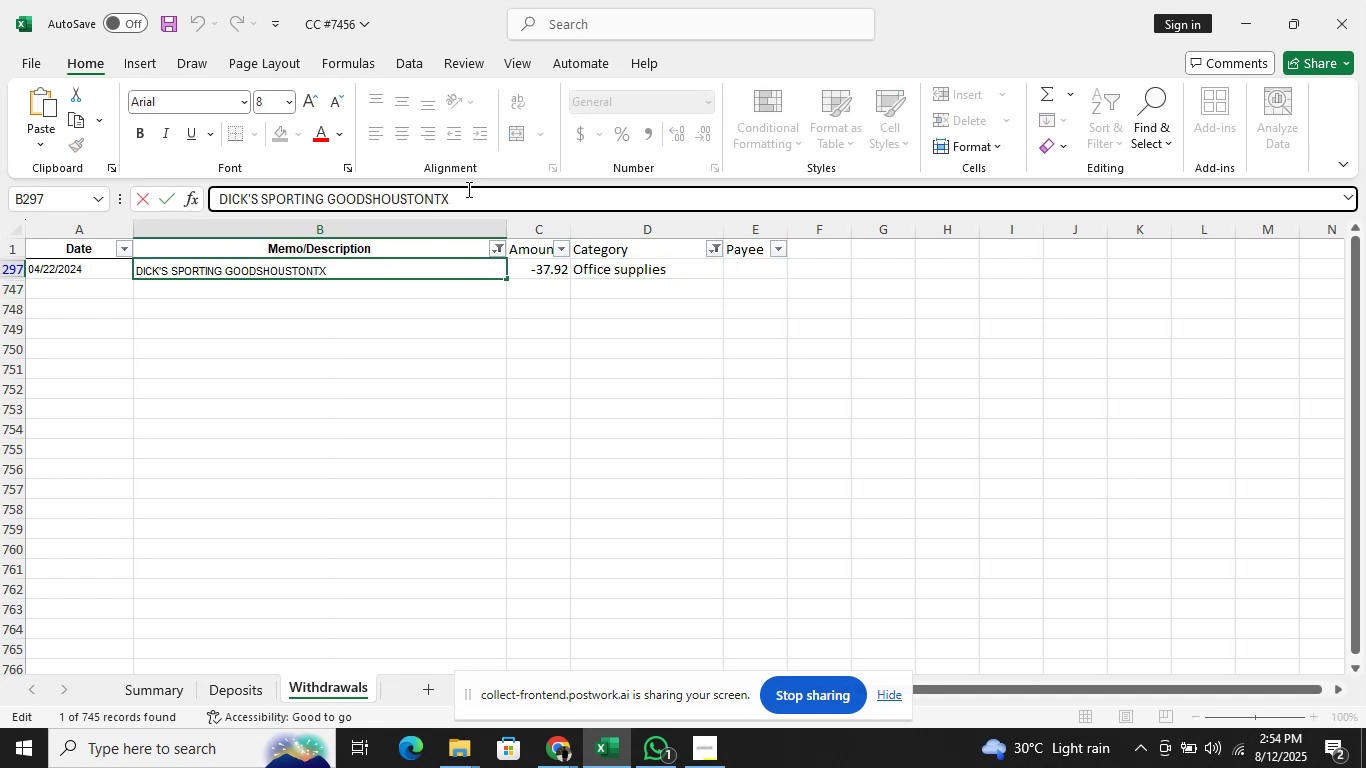 
key(ArrowLeft)
 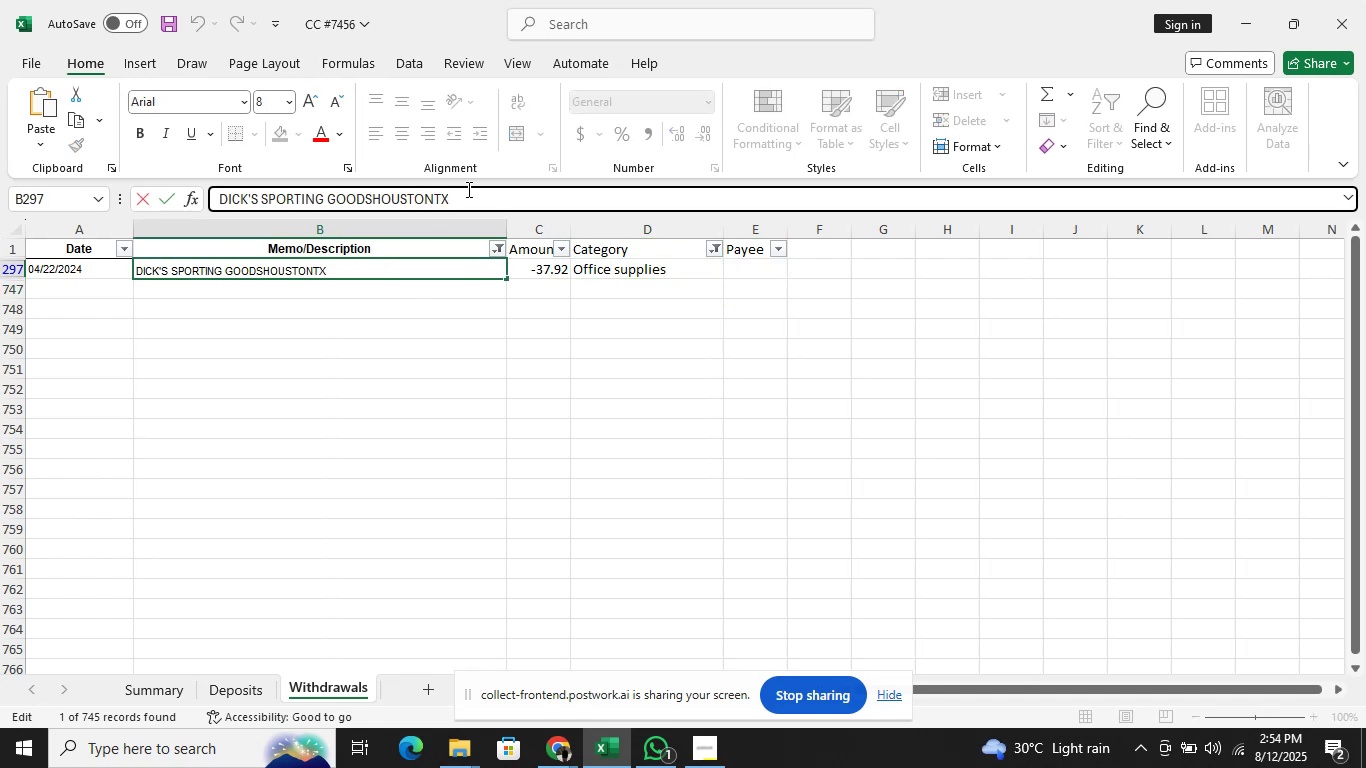 
key(ArrowLeft)
 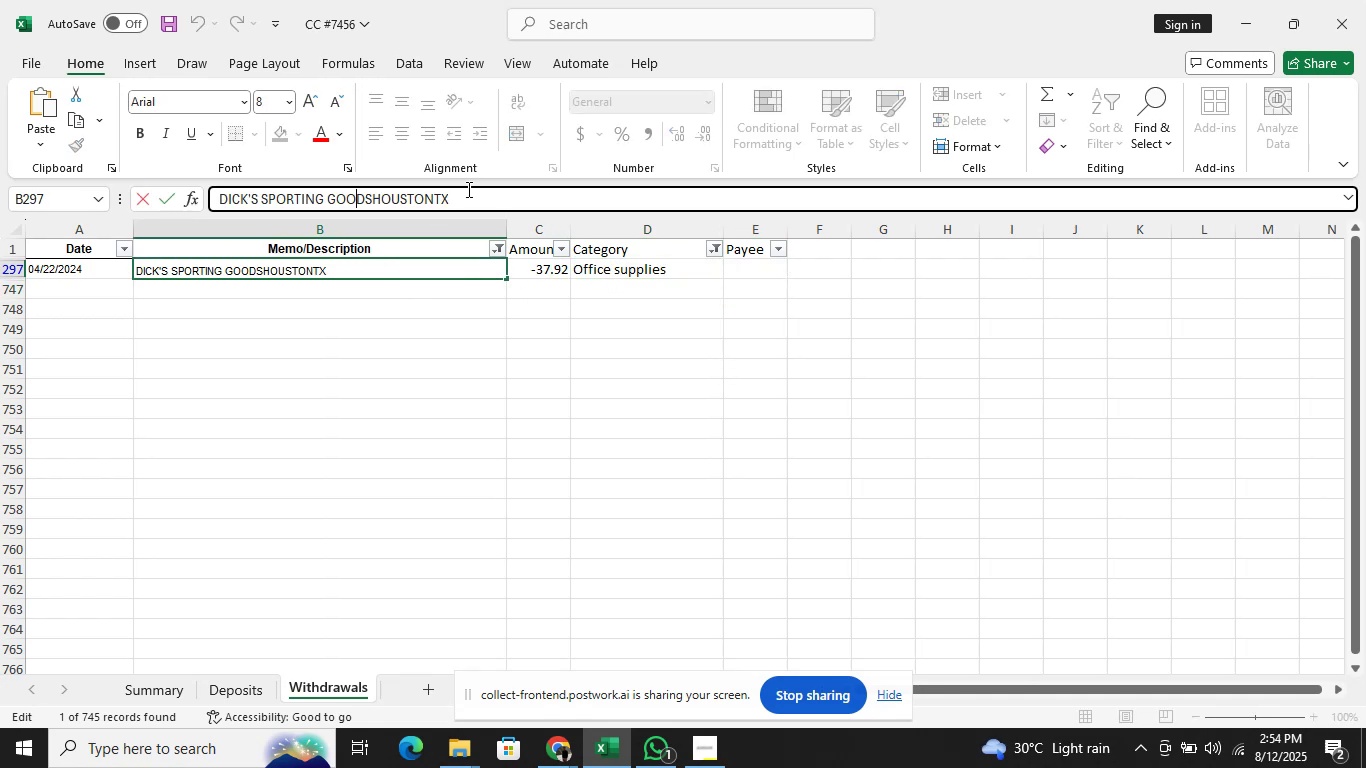 
key(ArrowRight)
 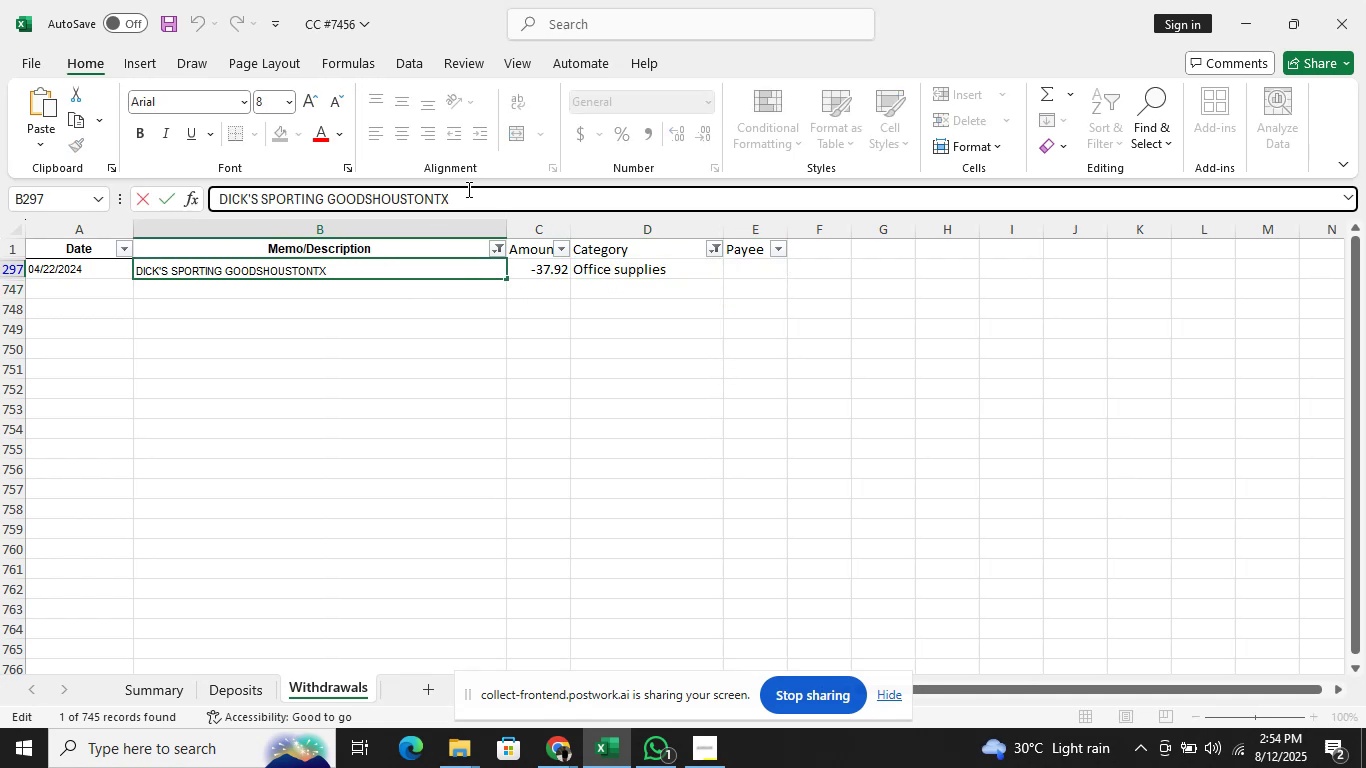 
key(ArrowRight)
 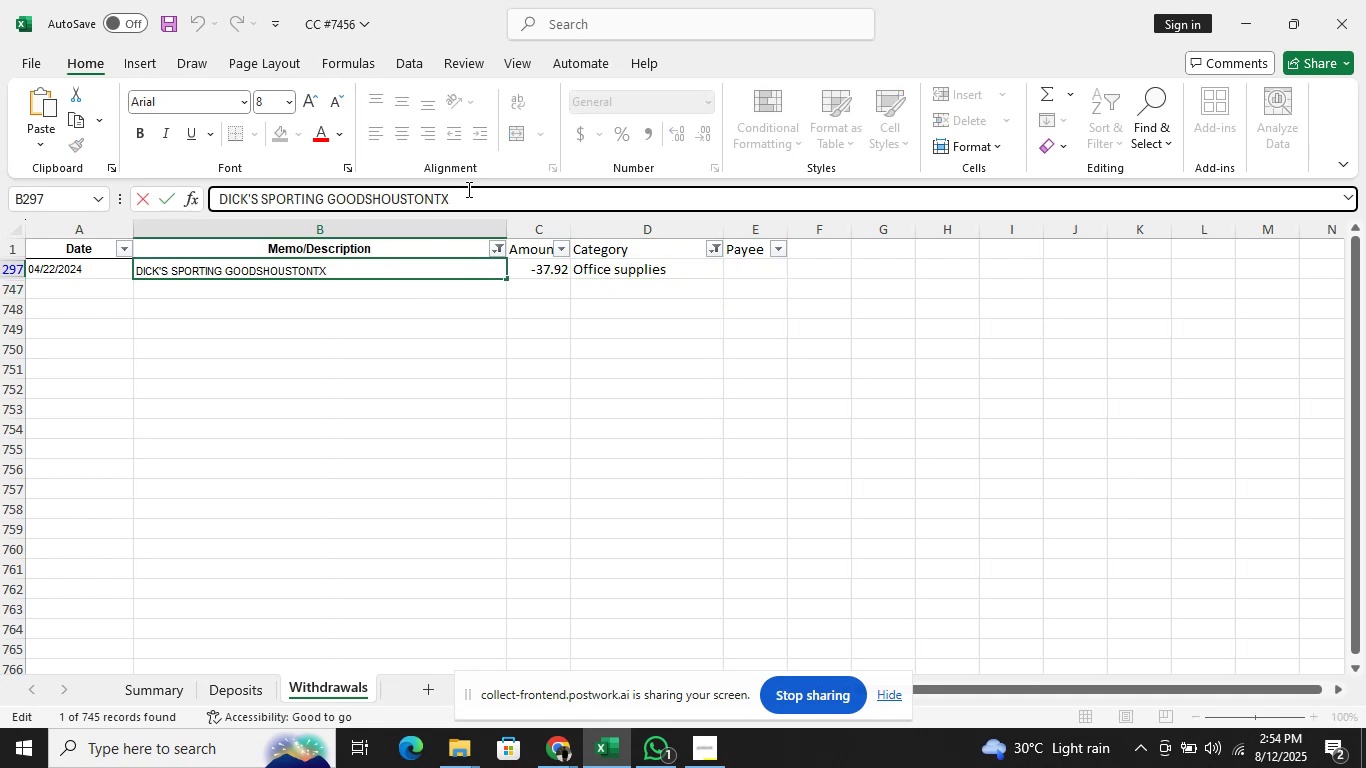 
hold_key(key=ShiftRight, duration=1.49)
 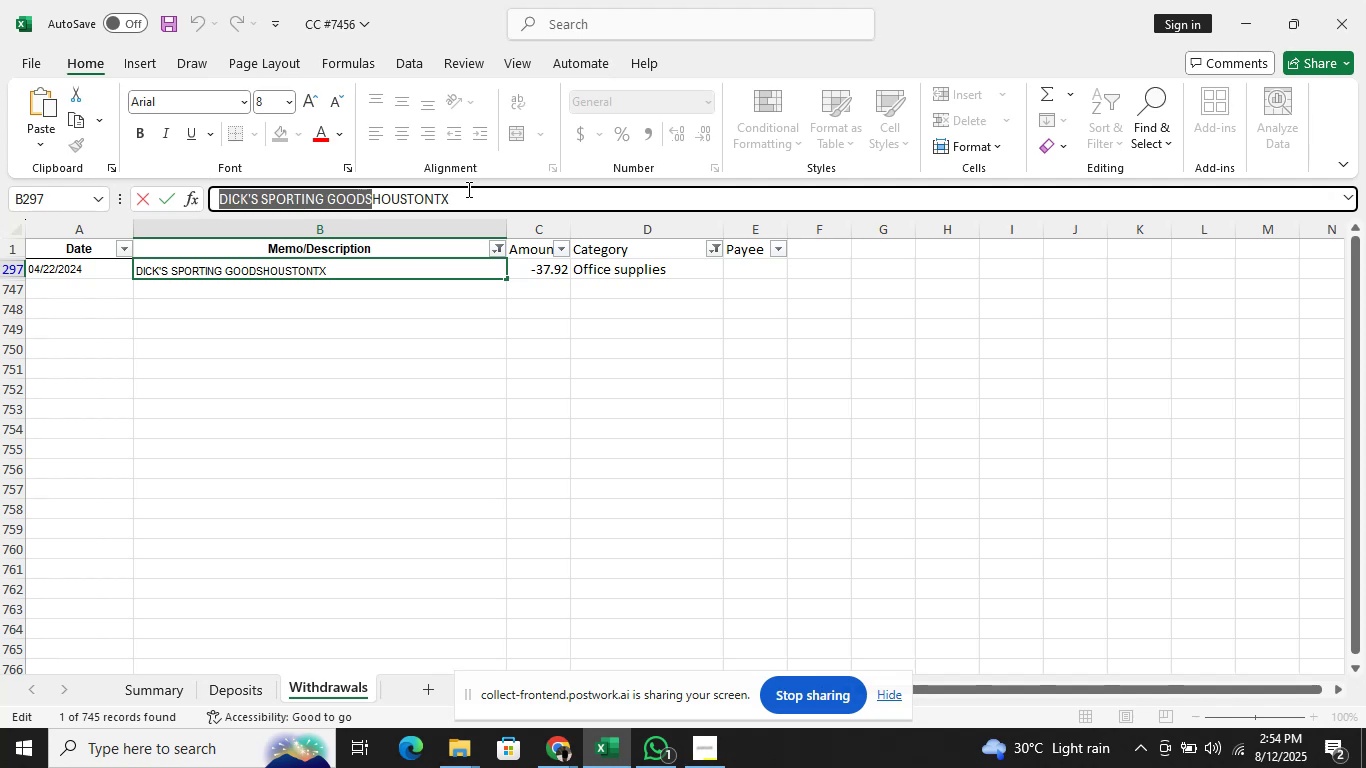 
hold_key(key=ArrowLeft, duration=1.3)
 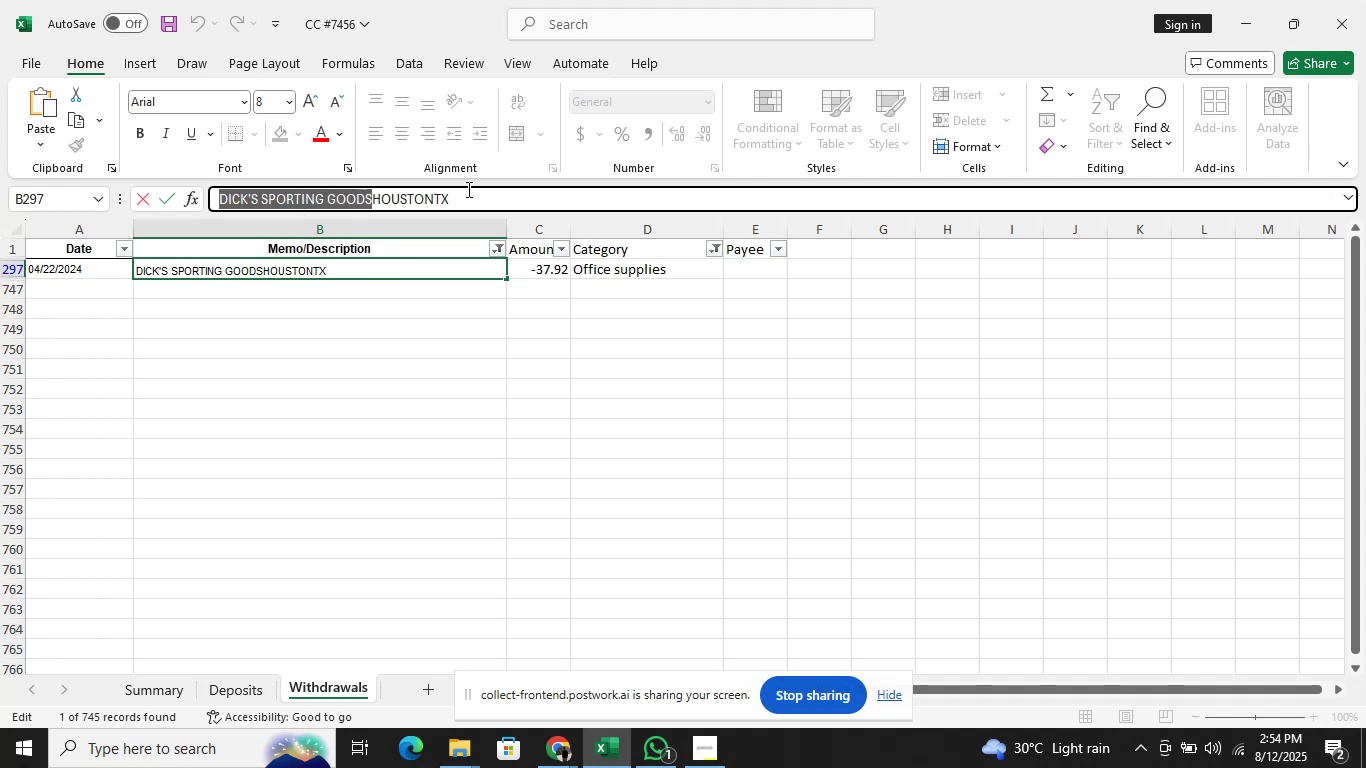 
key(Control+C)
 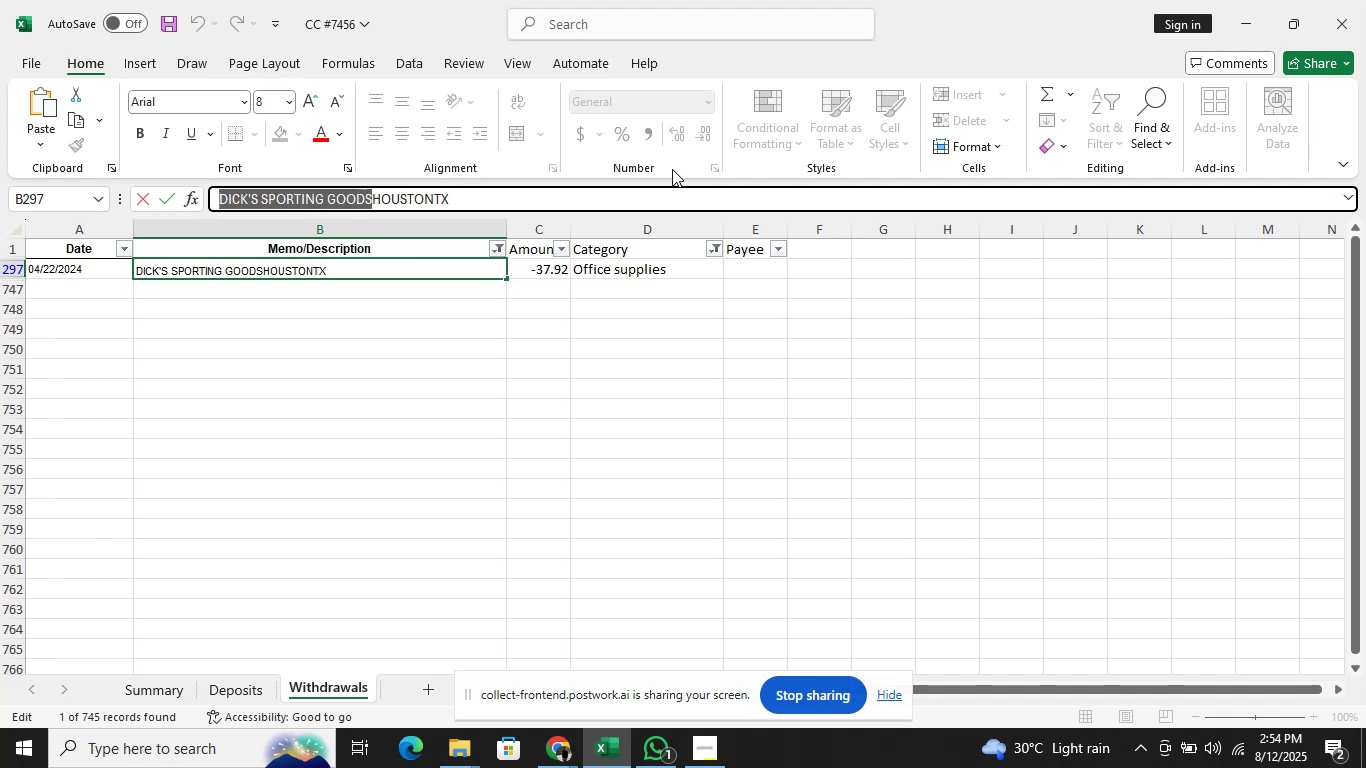 
left_click([728, 269])
 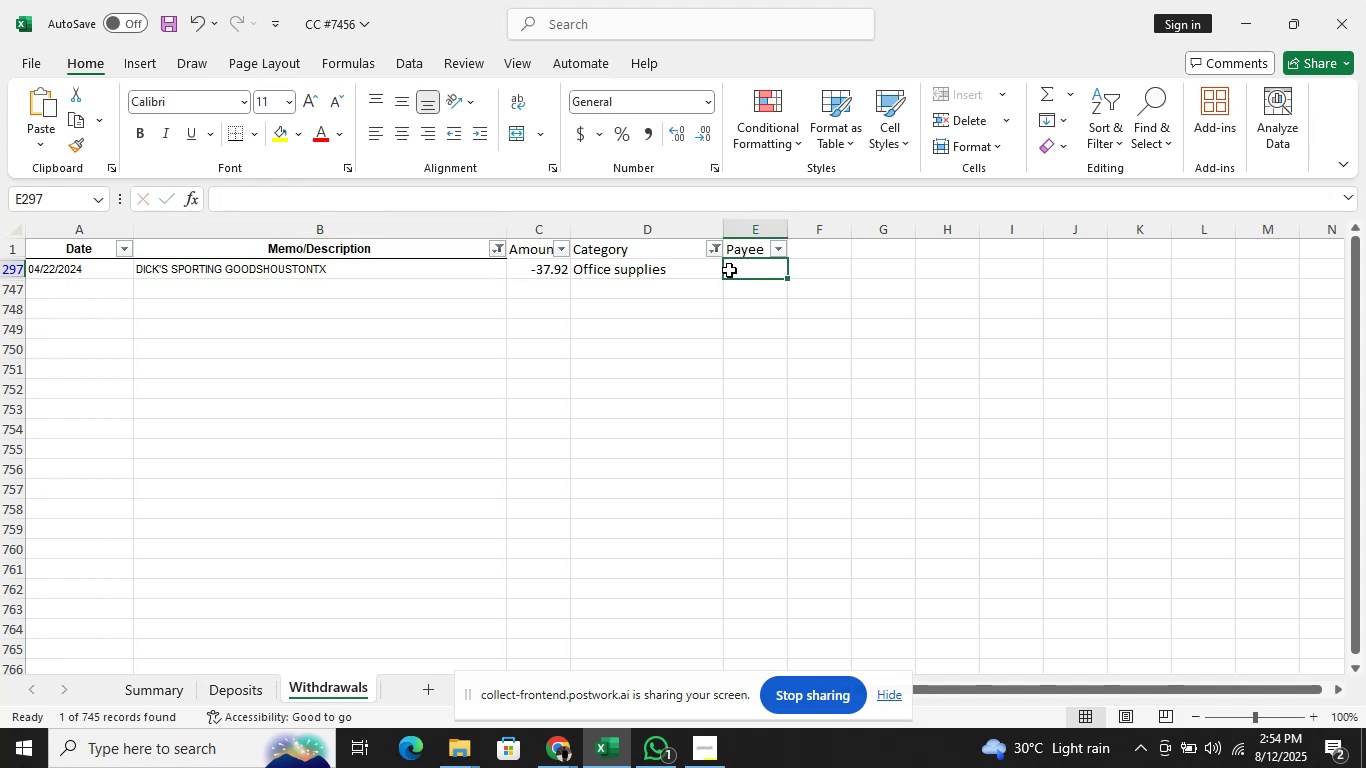 
key(Control+V)
 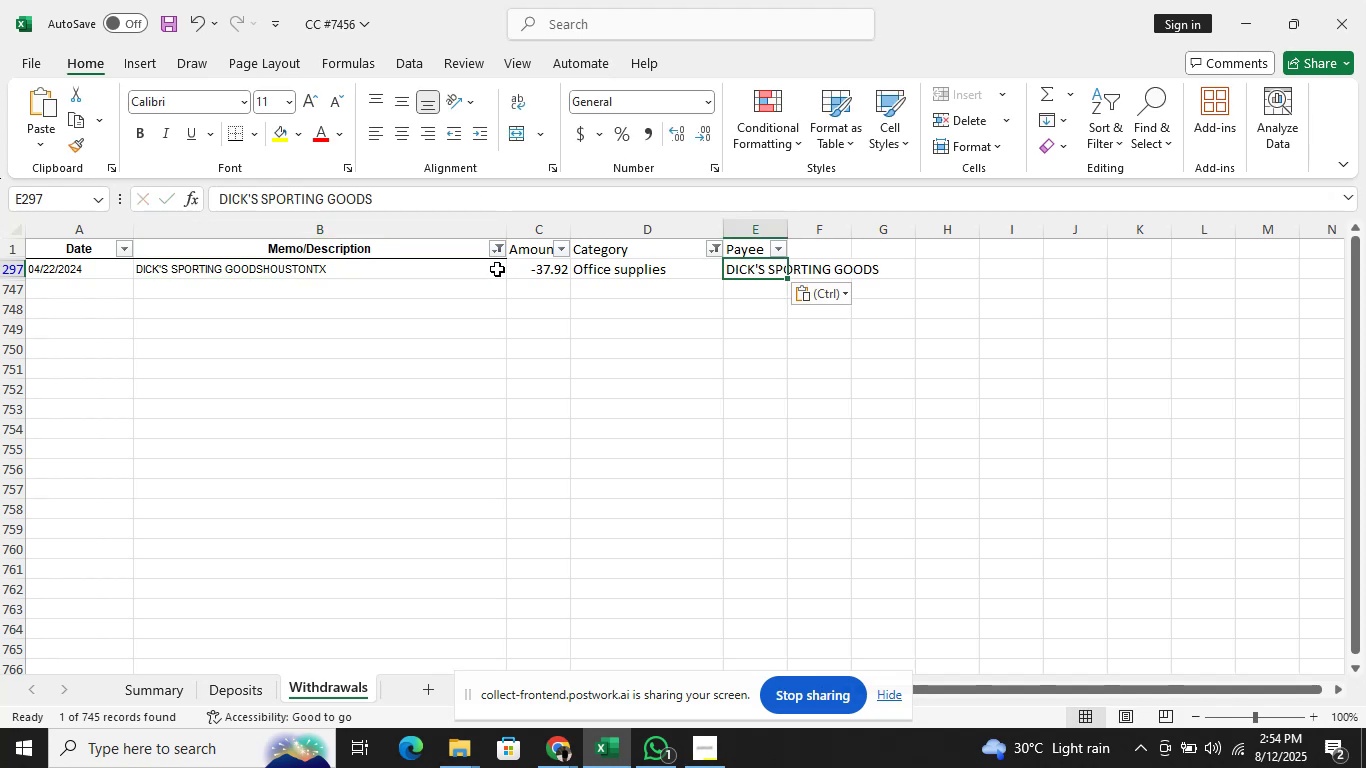 
left_click([497, 248])
 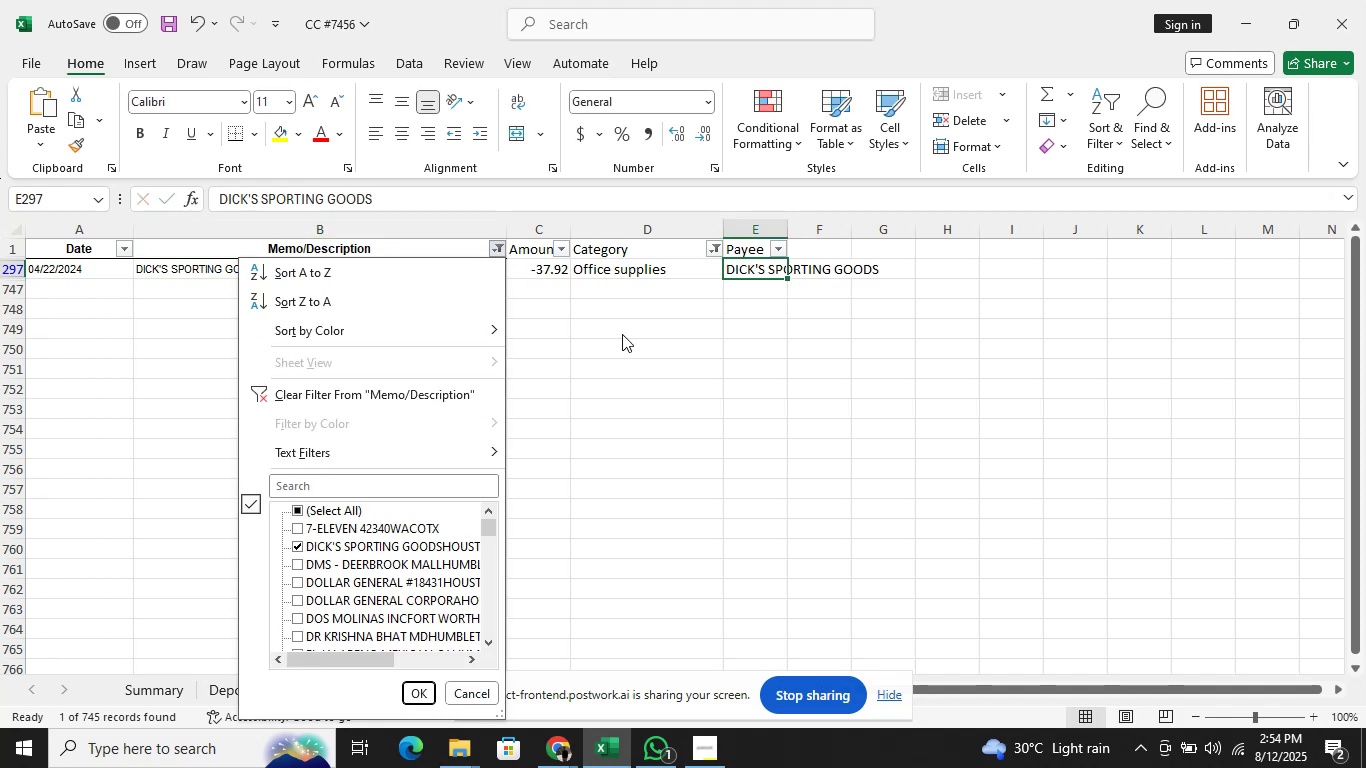 
key(ArrowDown)
 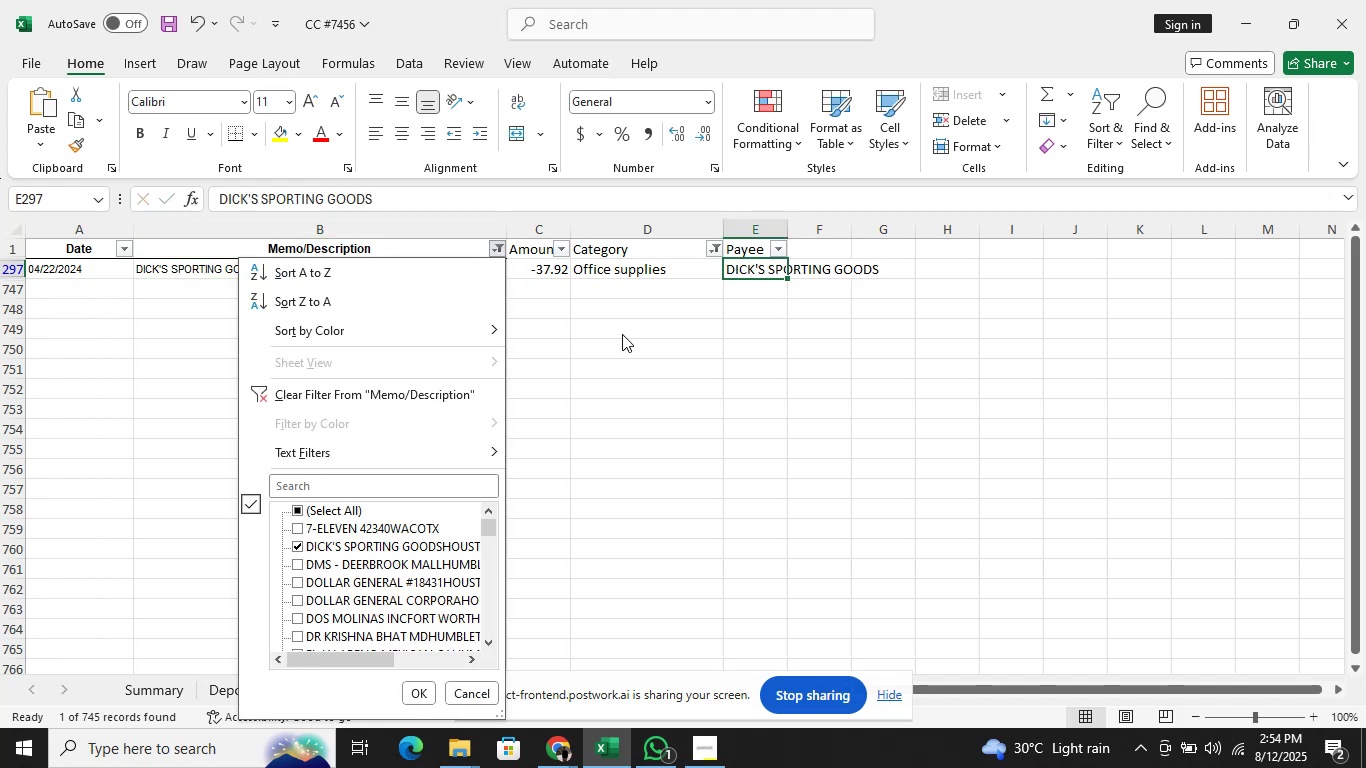 
hold_key(key=ArrowDown, duration=0.94)
 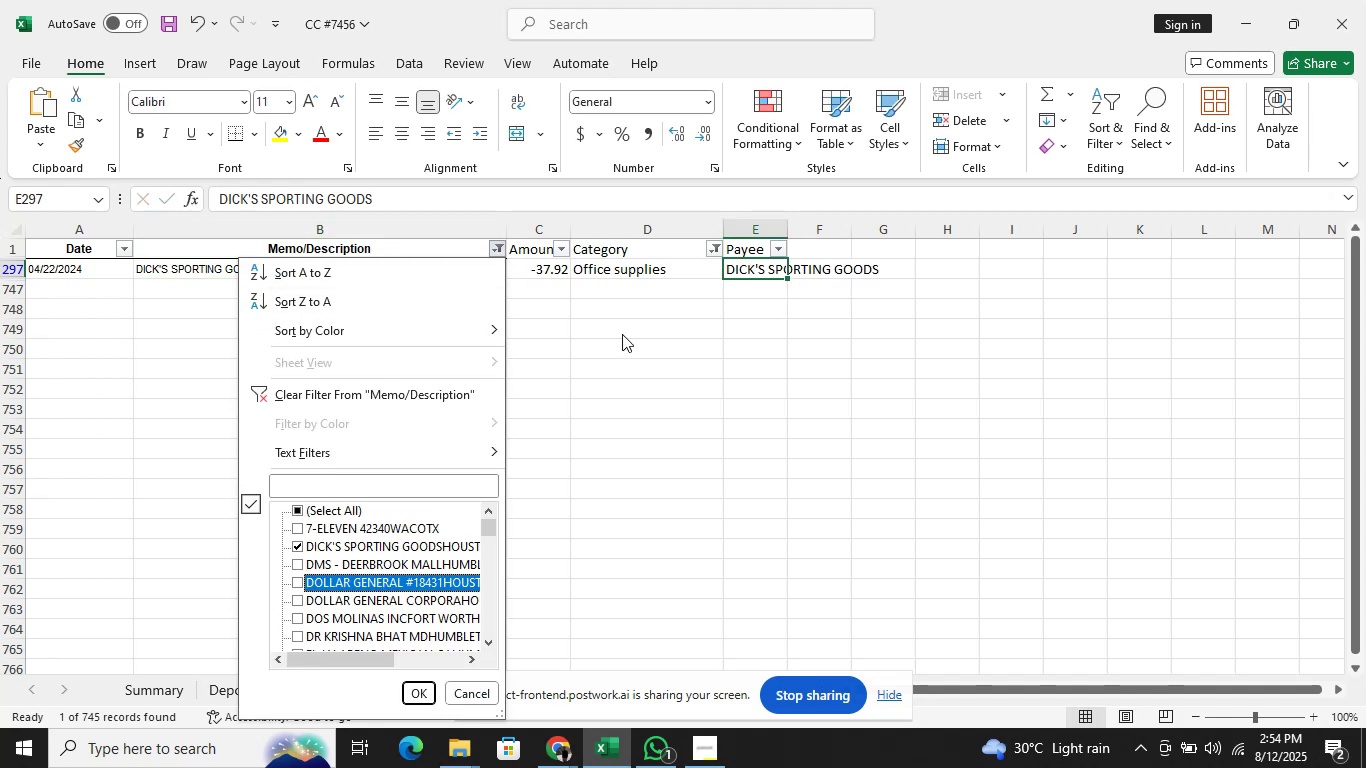 
key(ArrowUp)
 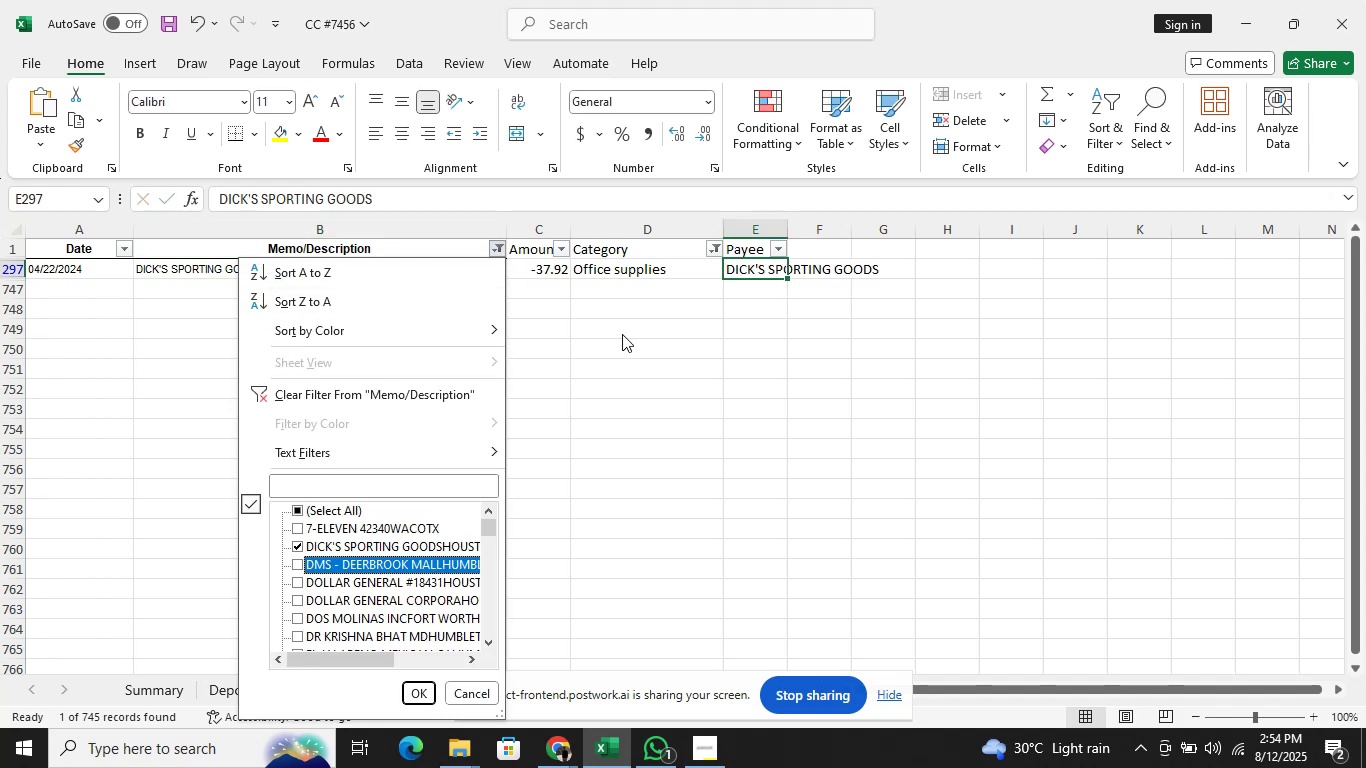 
key(ArrowUp)
 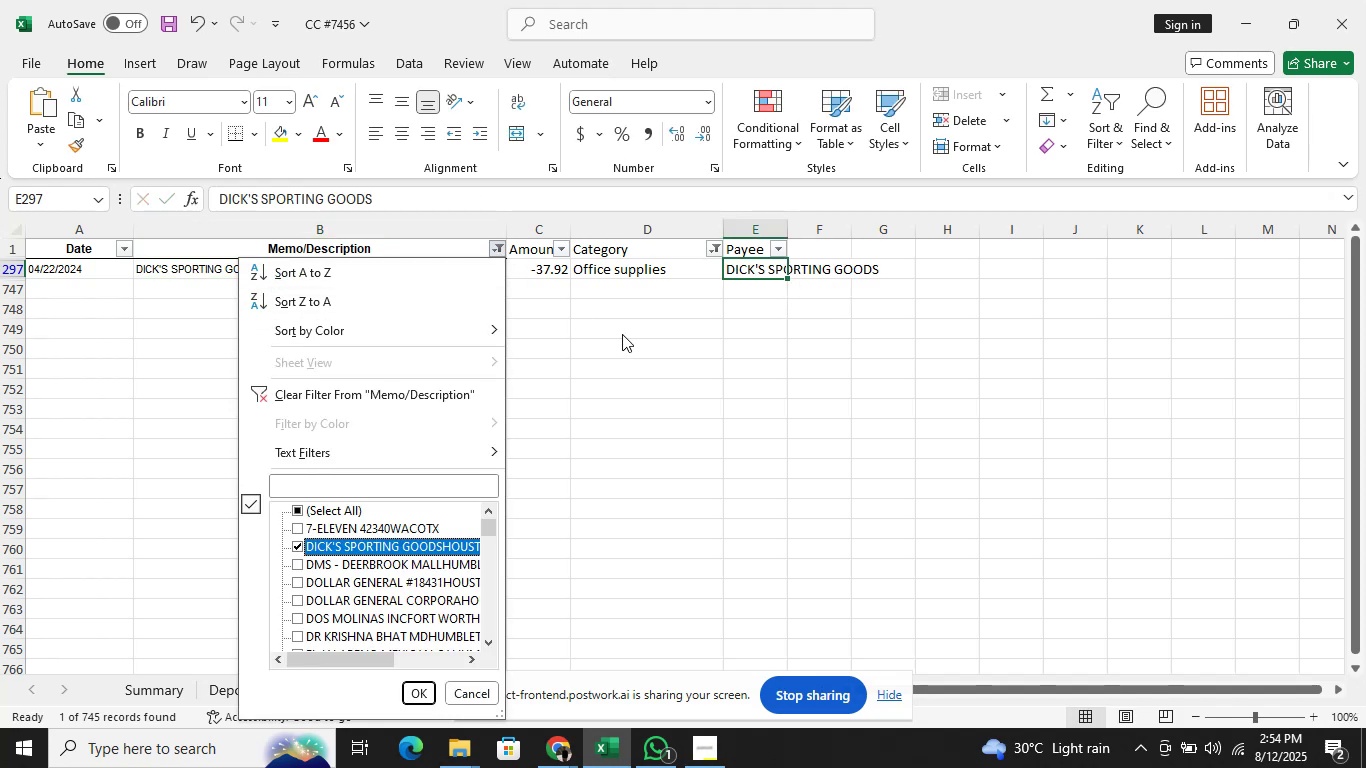 
key(Space)
 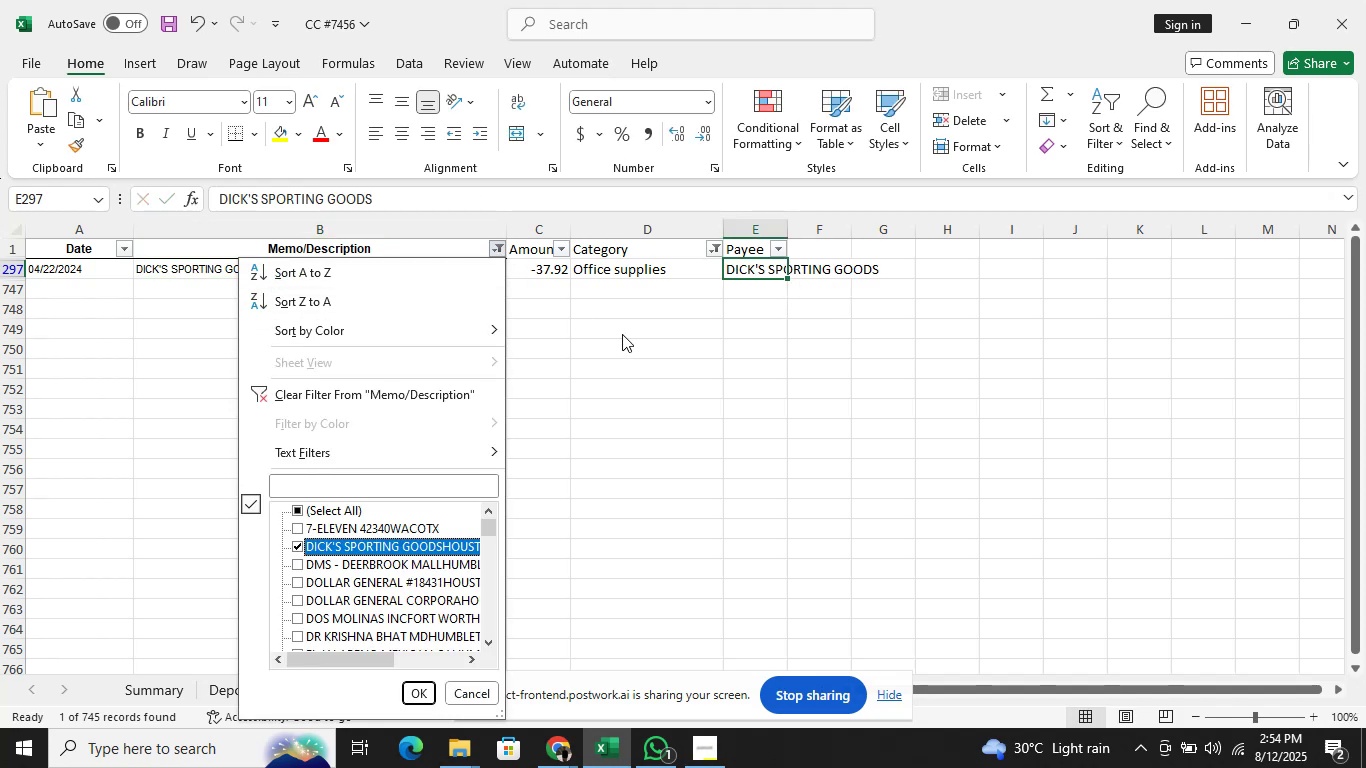 
key(ArrowDown)
 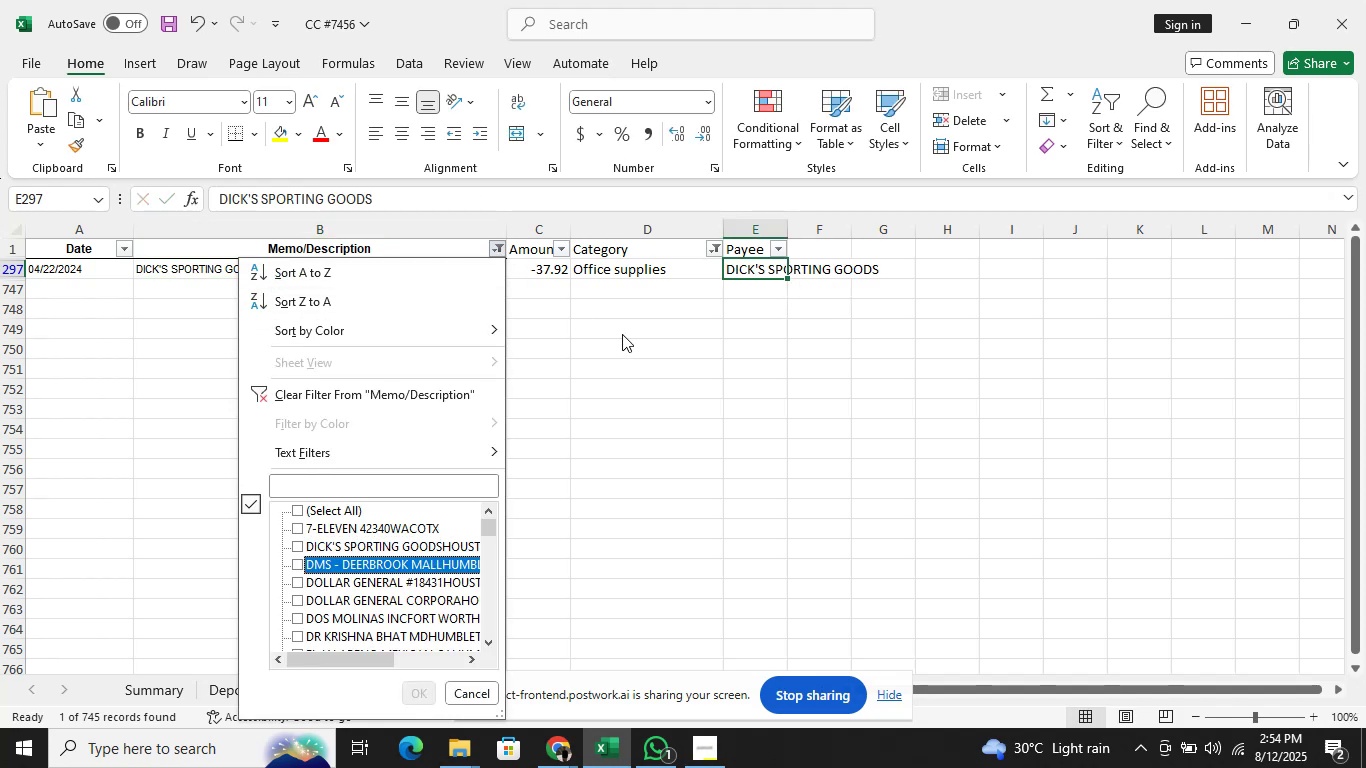 
key(Space)
 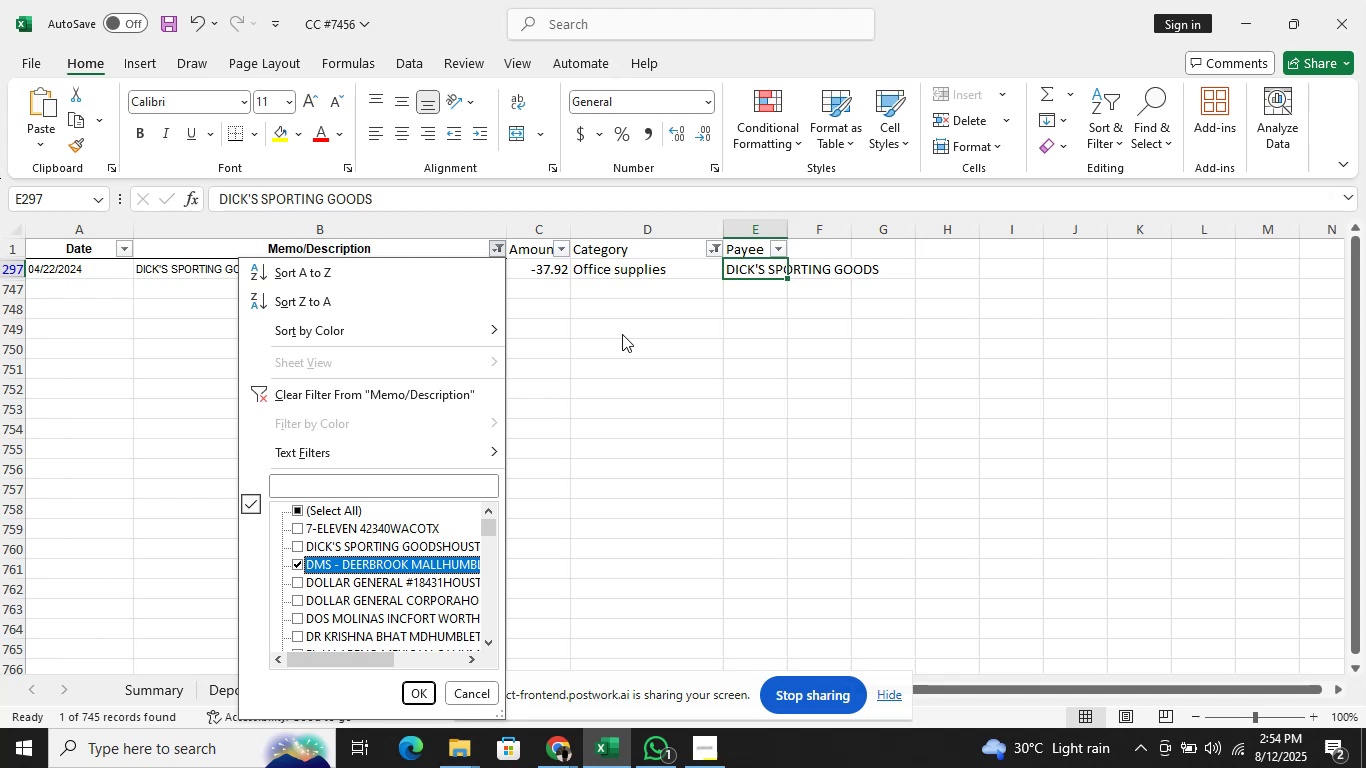 
key(Enter)
 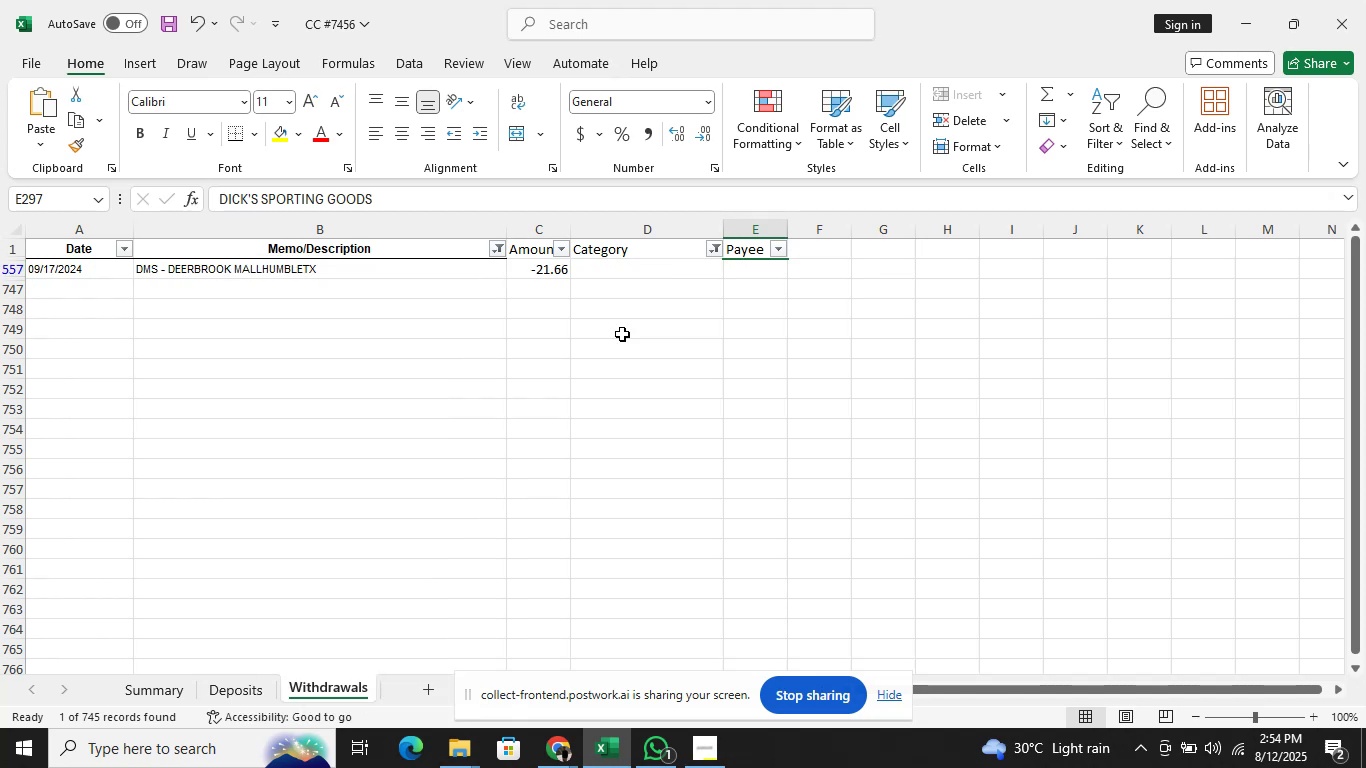 
key(ArrowDown)
 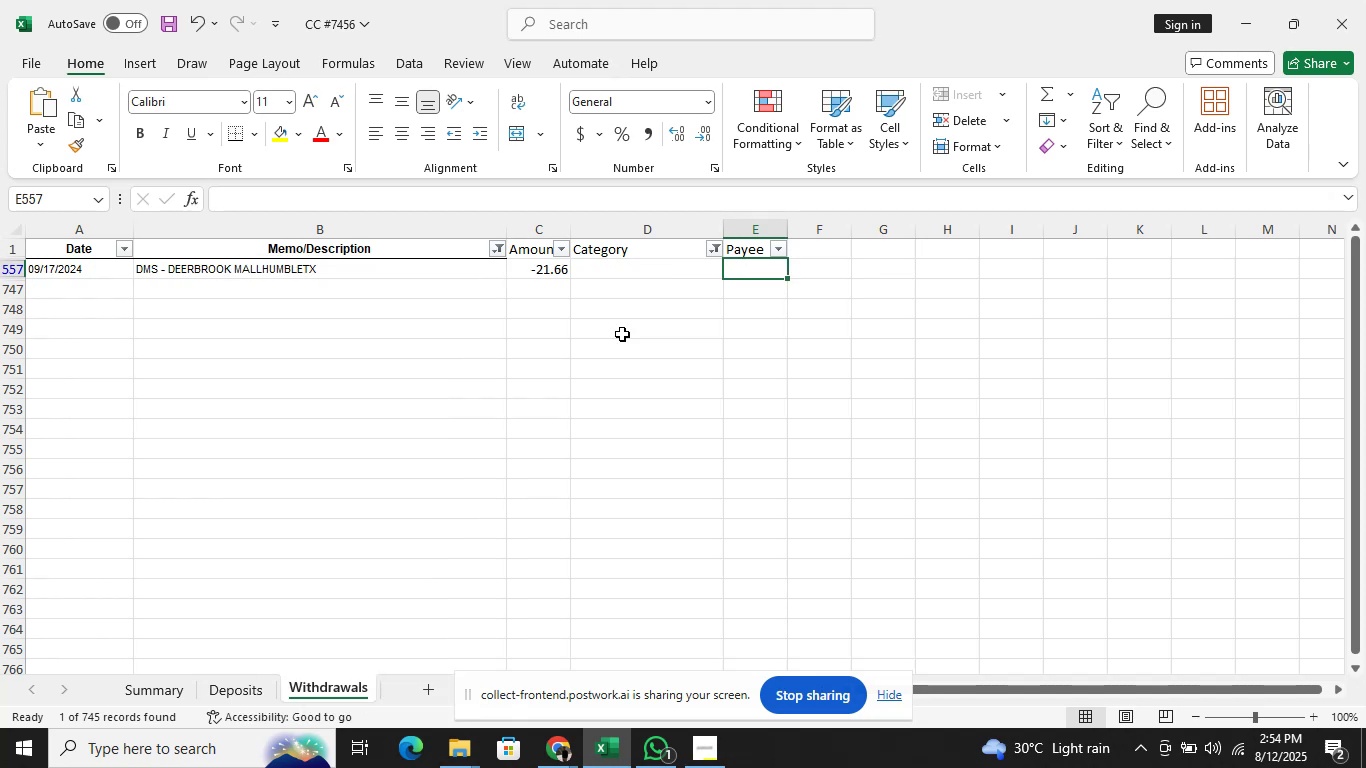 
wait(5.5)
 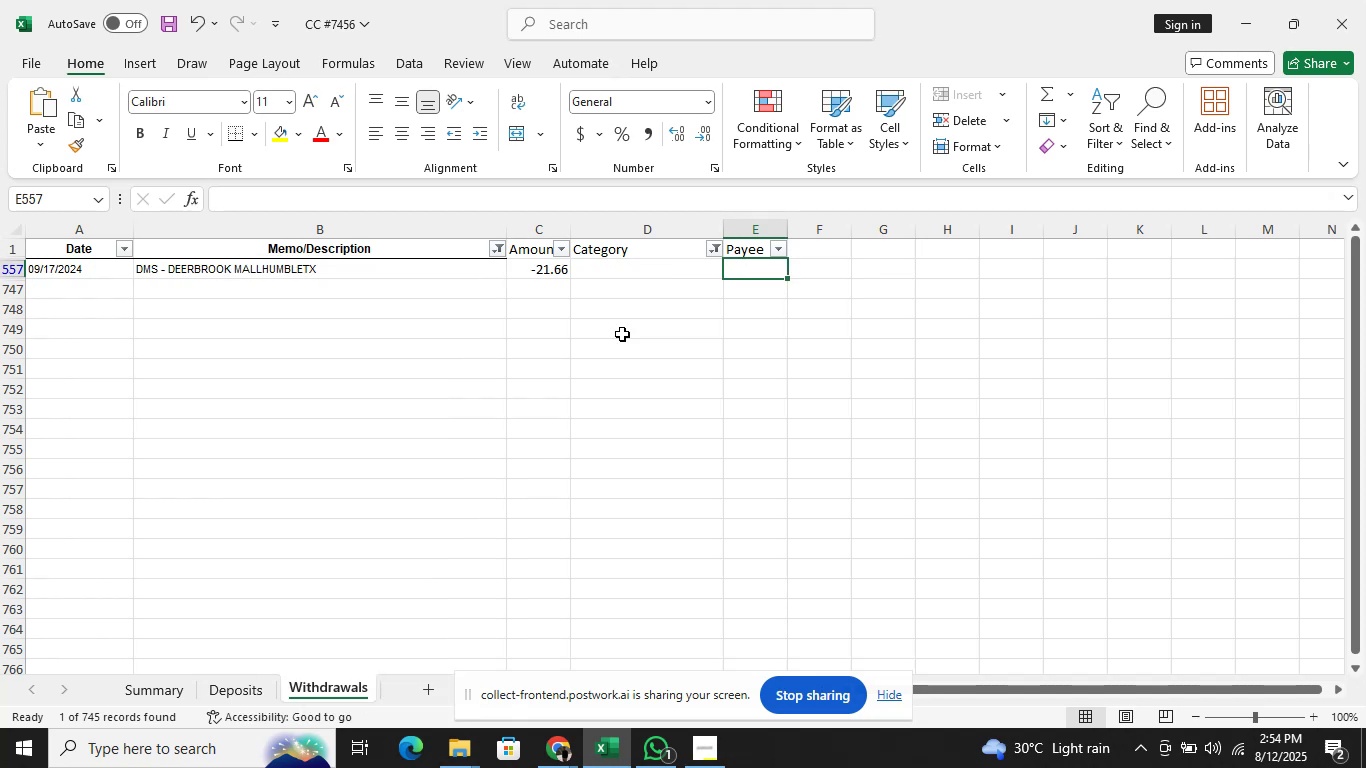 
left_click_drag(start_coordinate=[469, 275], to_coordinate=[462, 275])
 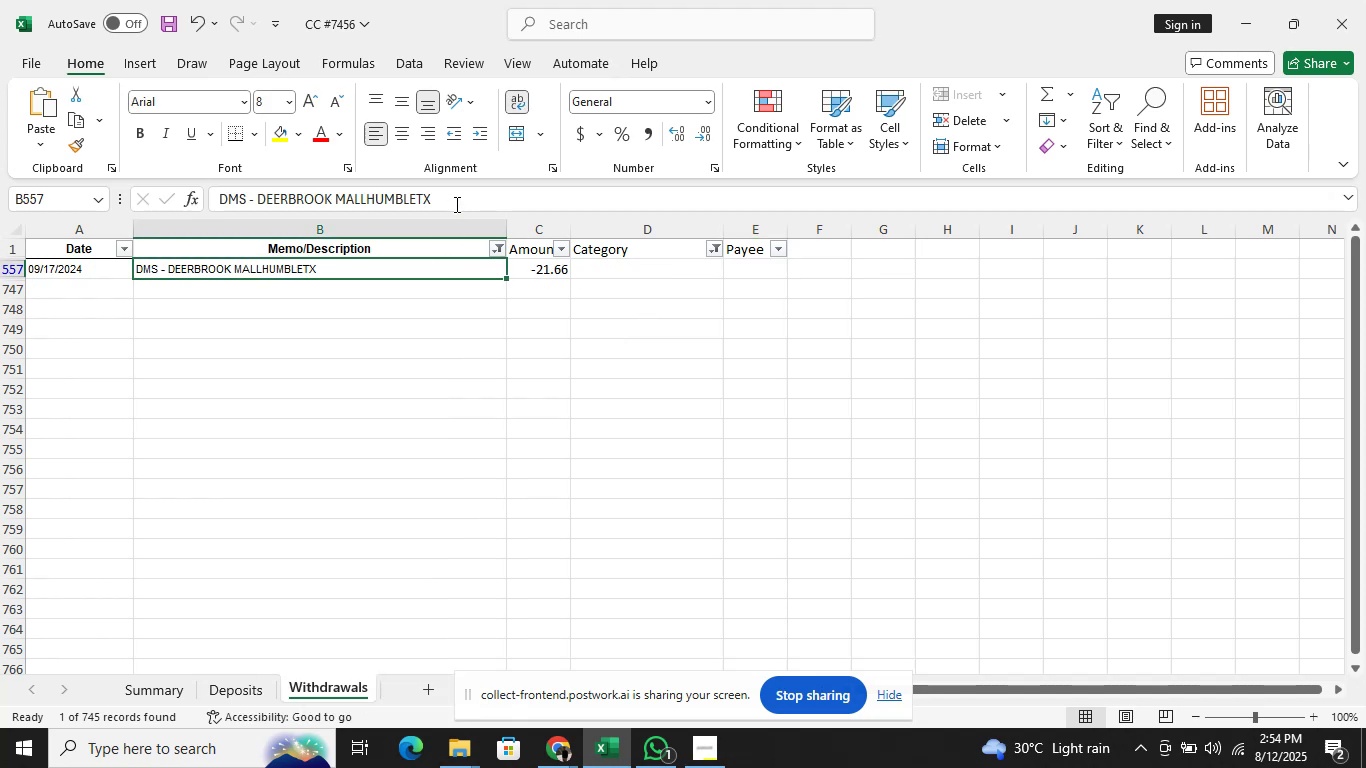 
double_click([455, 204])
 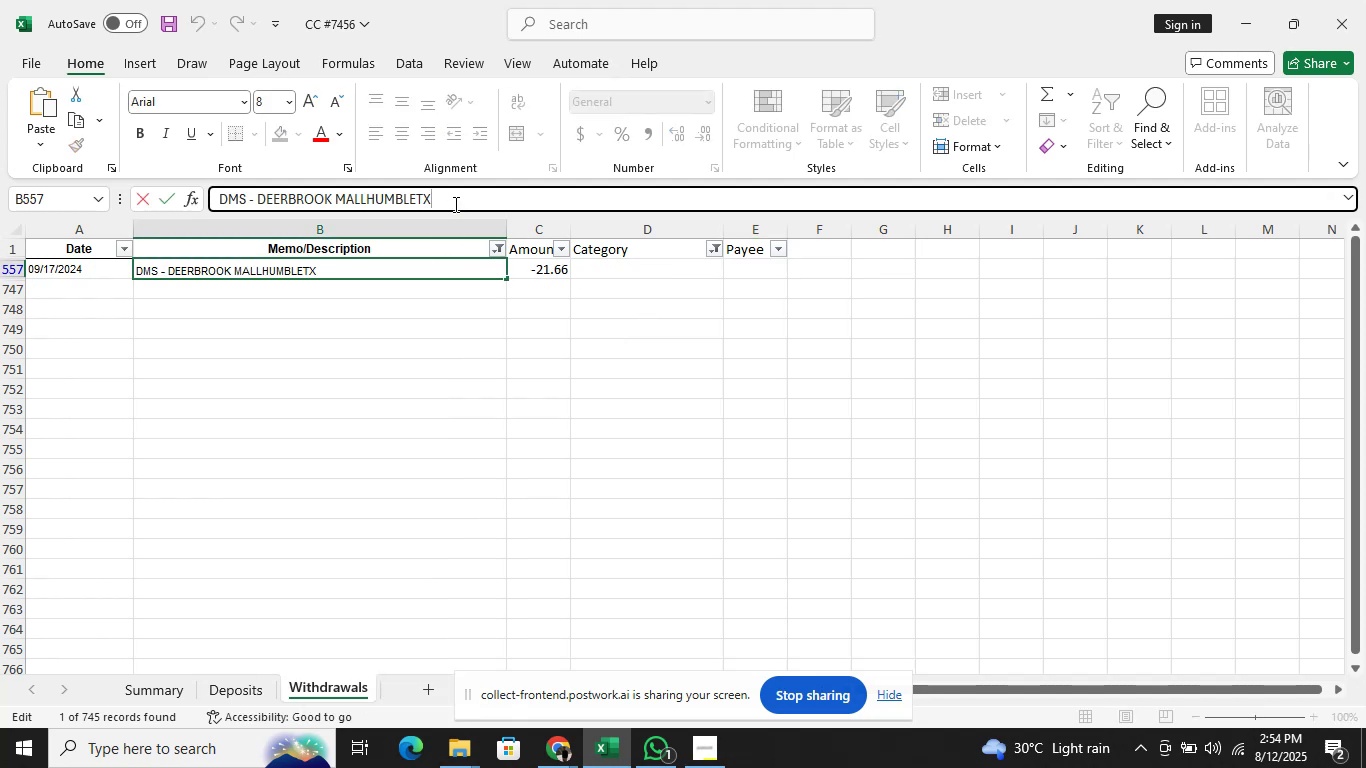 
key(ArrowLeft)
 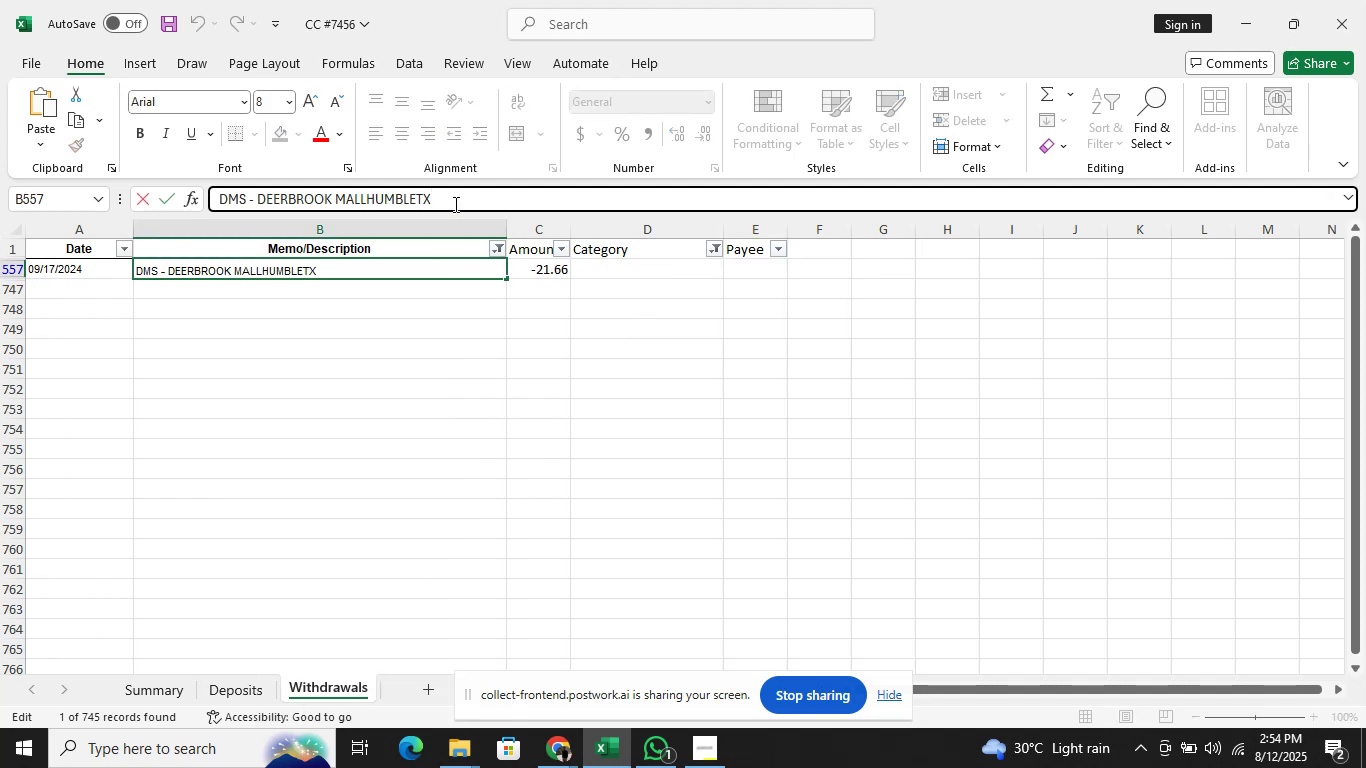 
key(Shift+ShiftRight)
 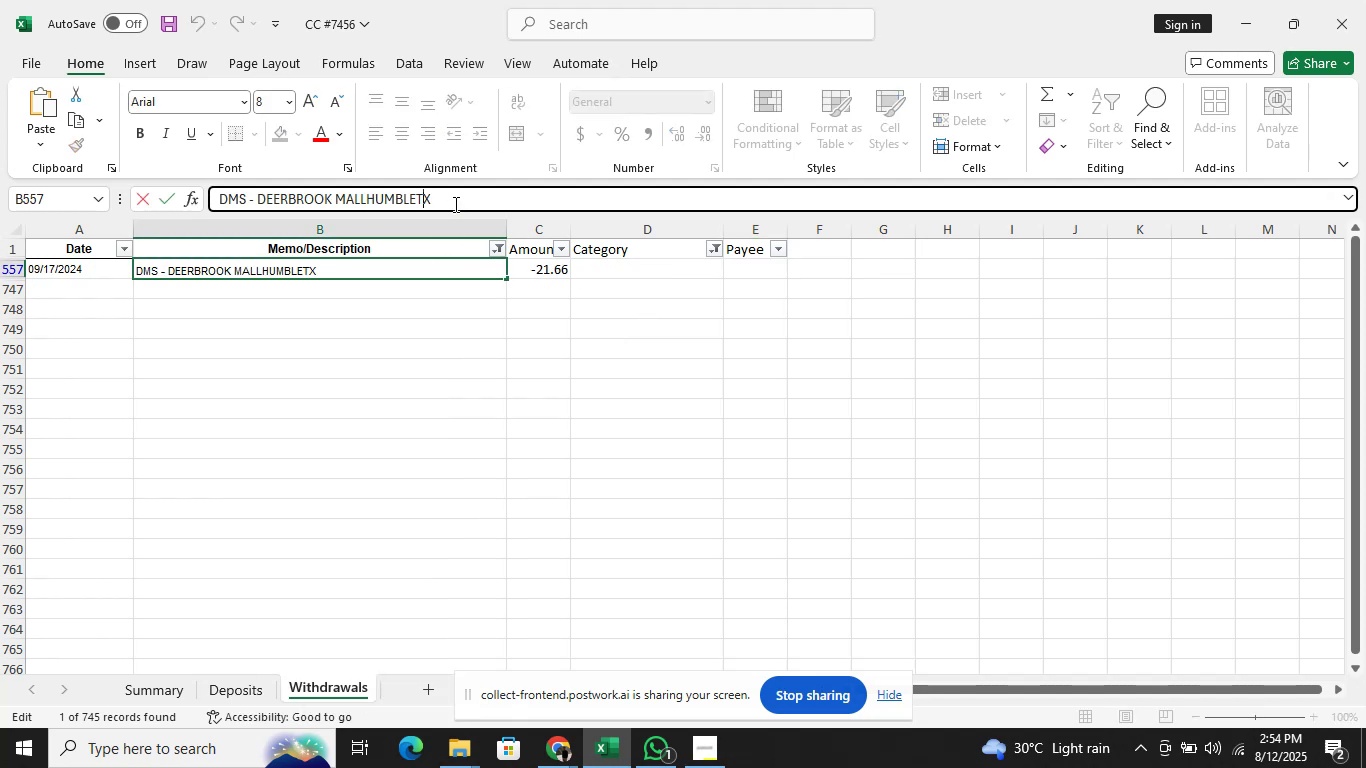 
key(ArrowRight)
 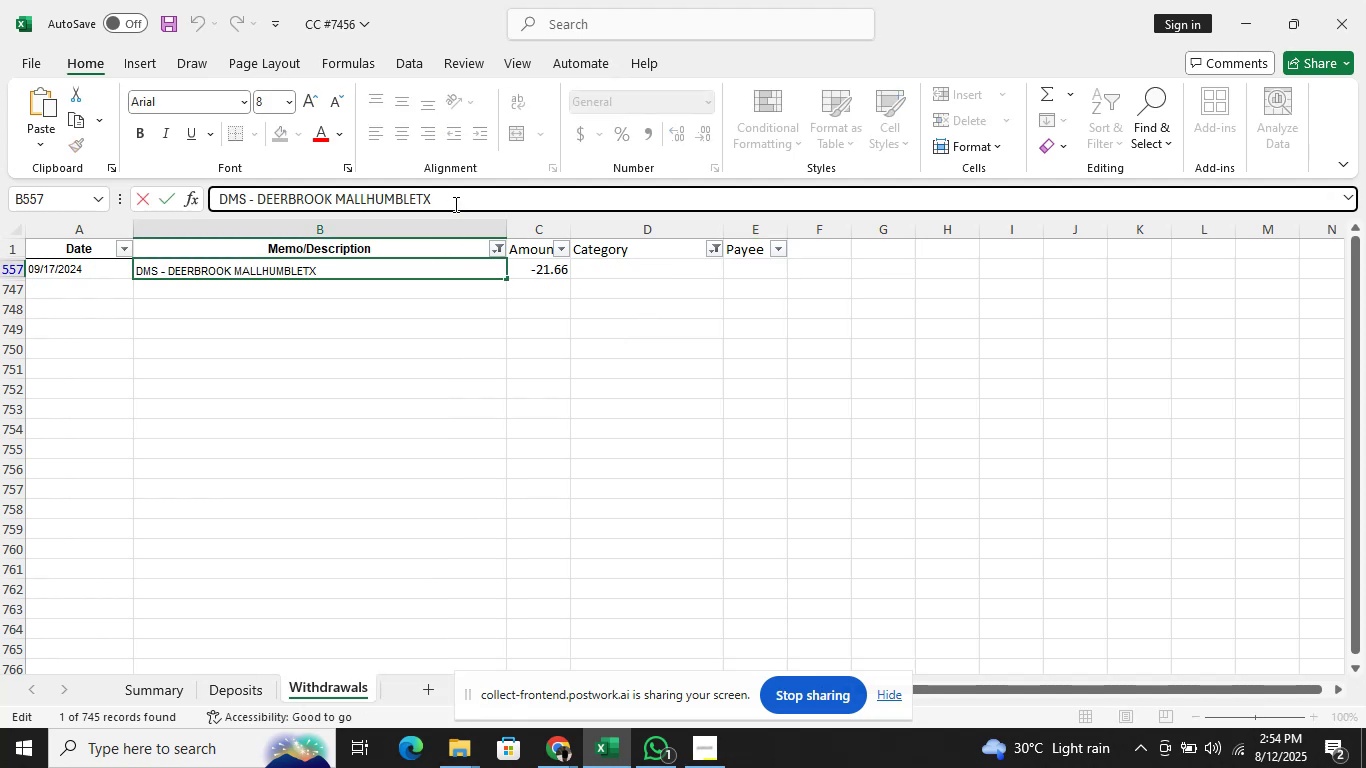 
hold_key(key=ArrowLeft, duration=1.53)
 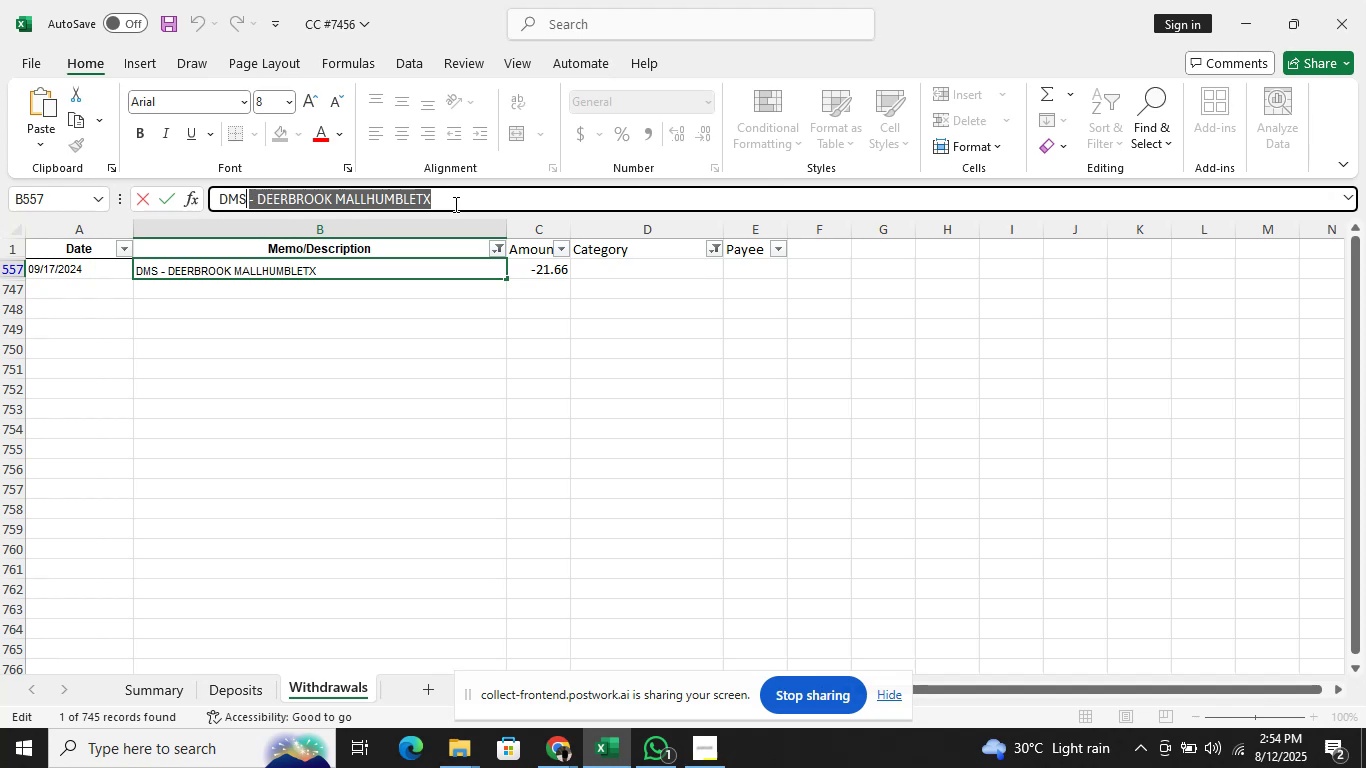 
key(Shift+ArrowLeft)
 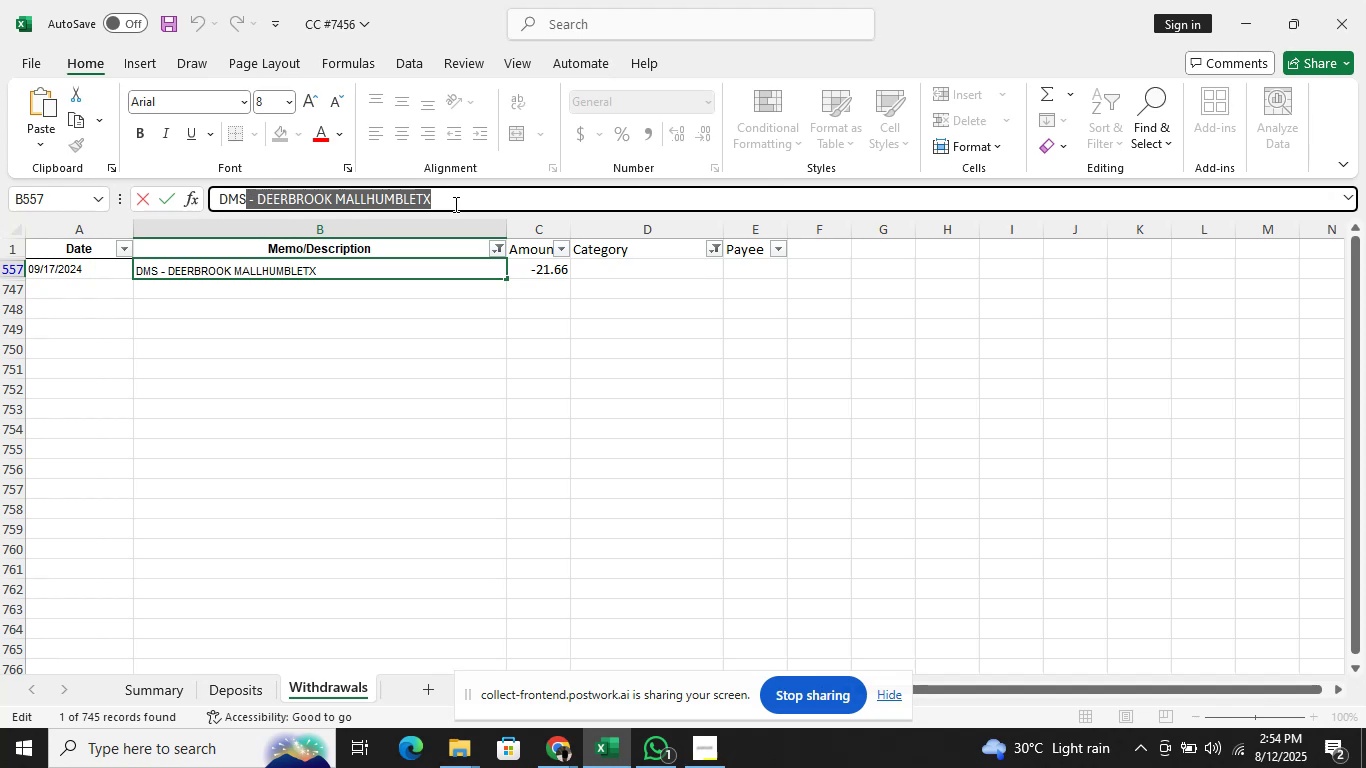 
key(Shift+ArrowLeft)
 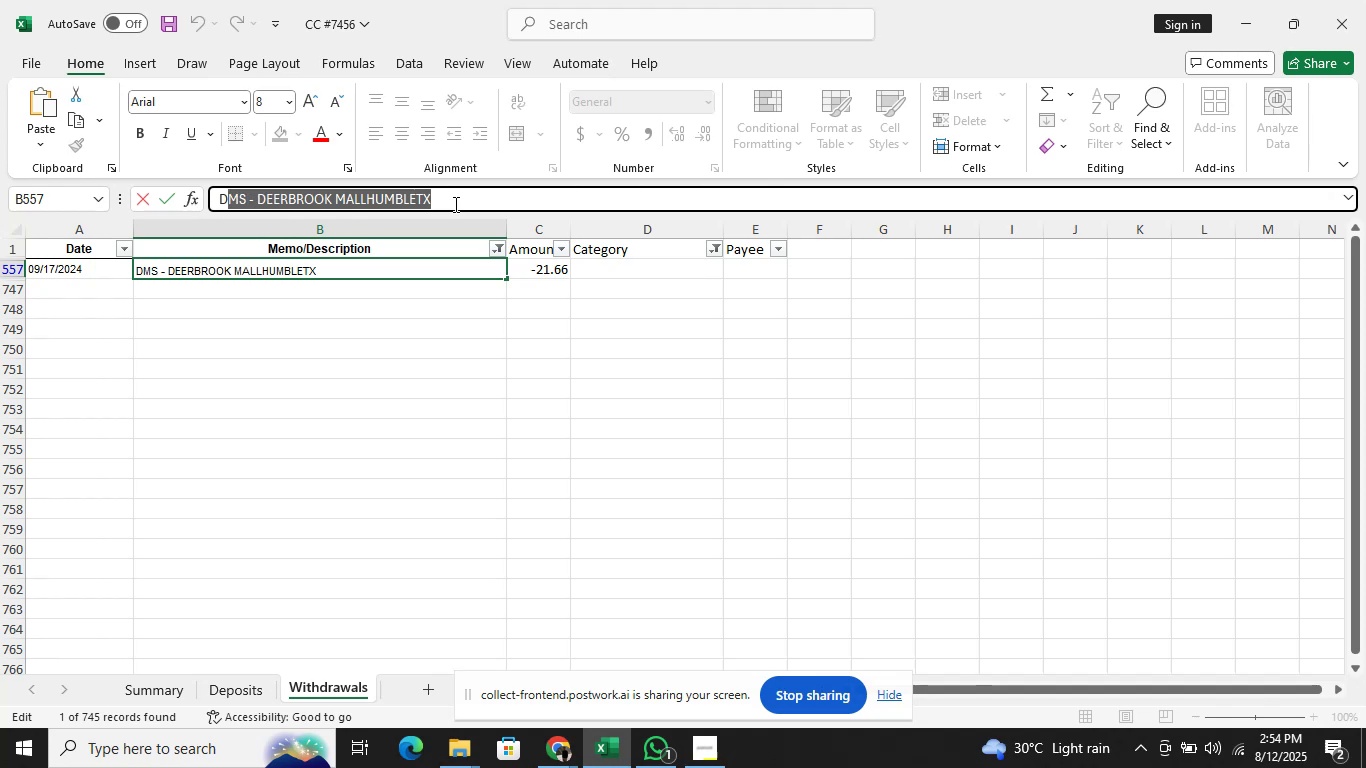 
key(Shift+ArrowLeft)
 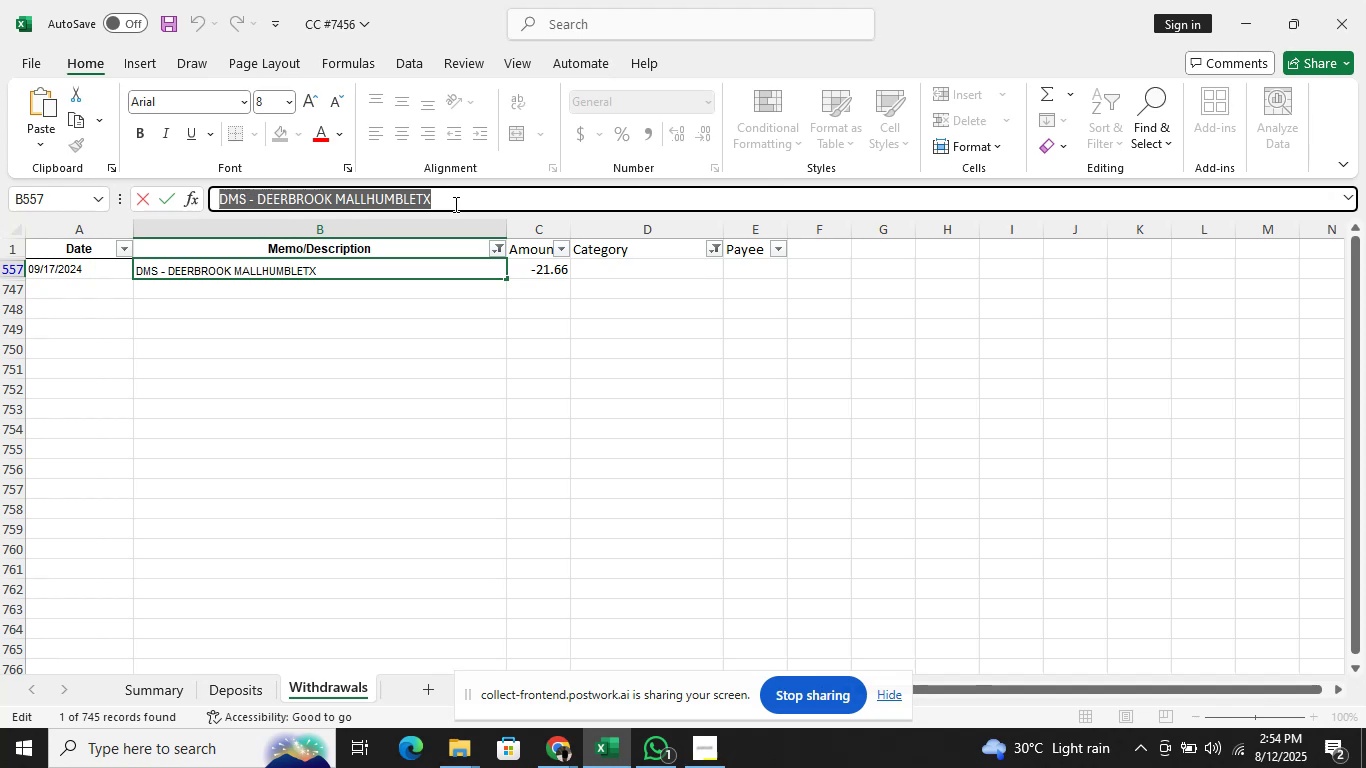 
key(Control+C)
 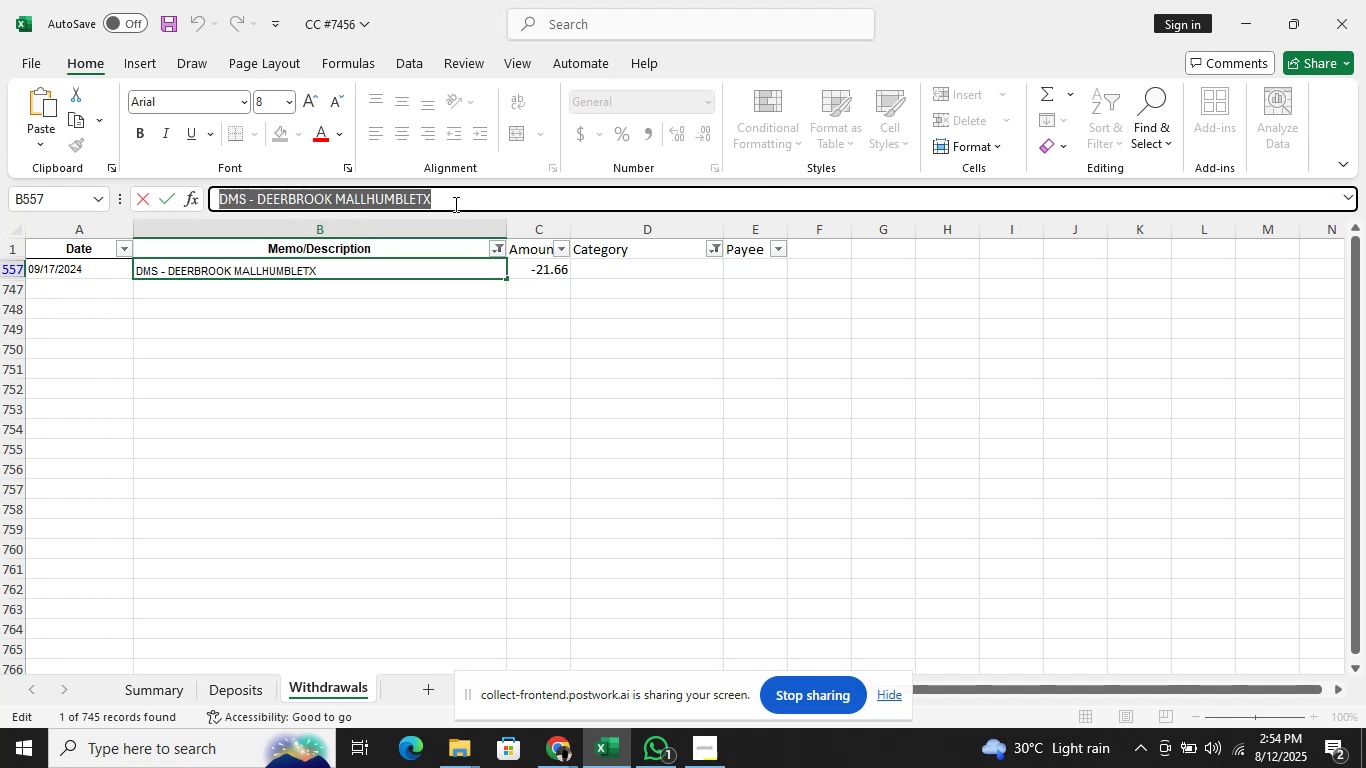 
key(Alt+Tab)
 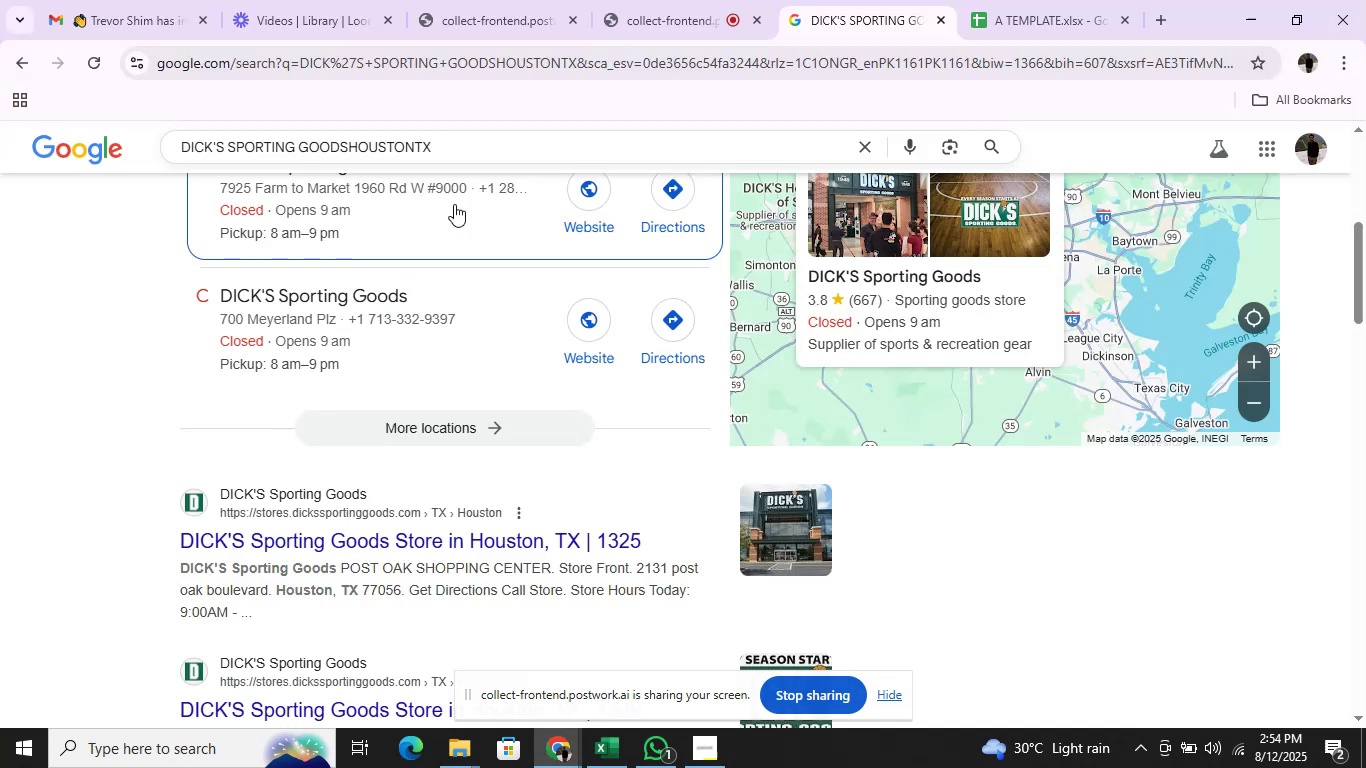 
scroll: coordinate [454, 276], scroll_direction: up, amount: 6.0
 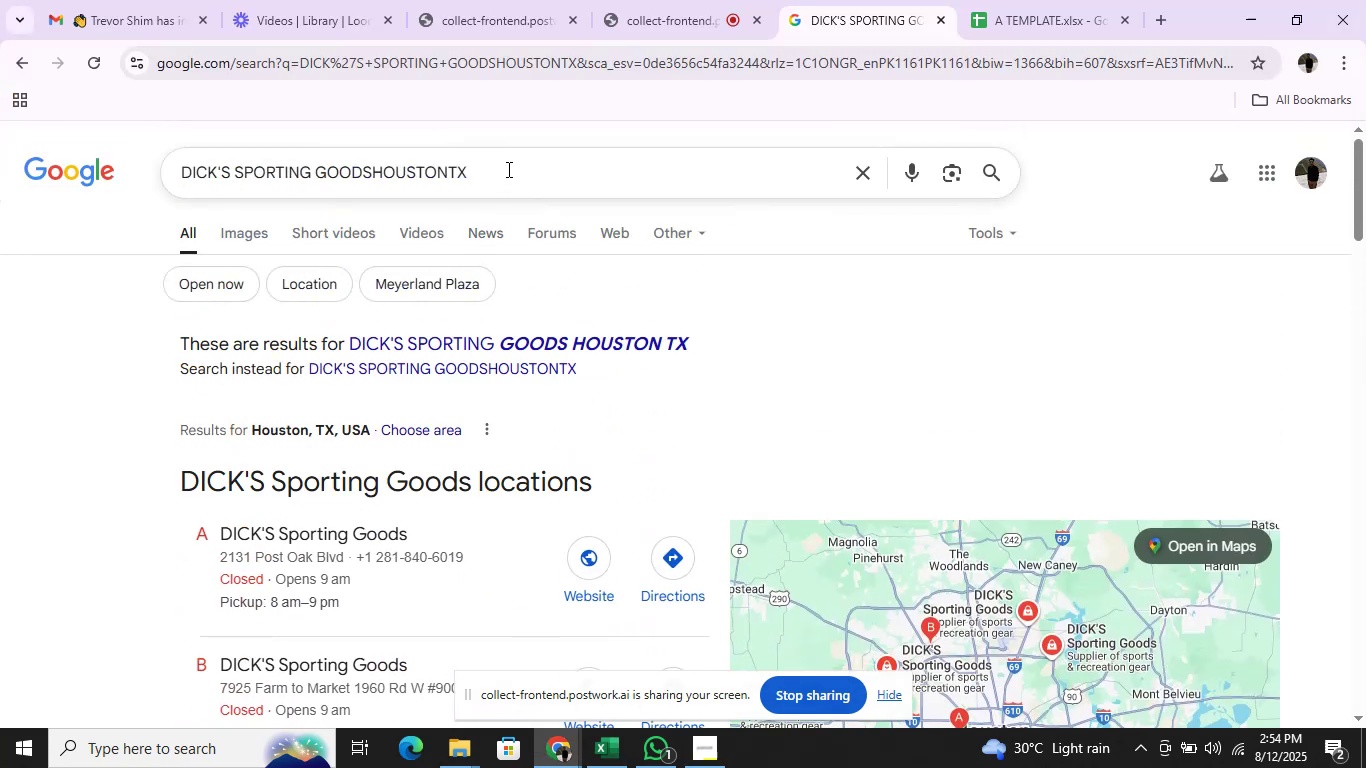 
left_click([508, 164])
 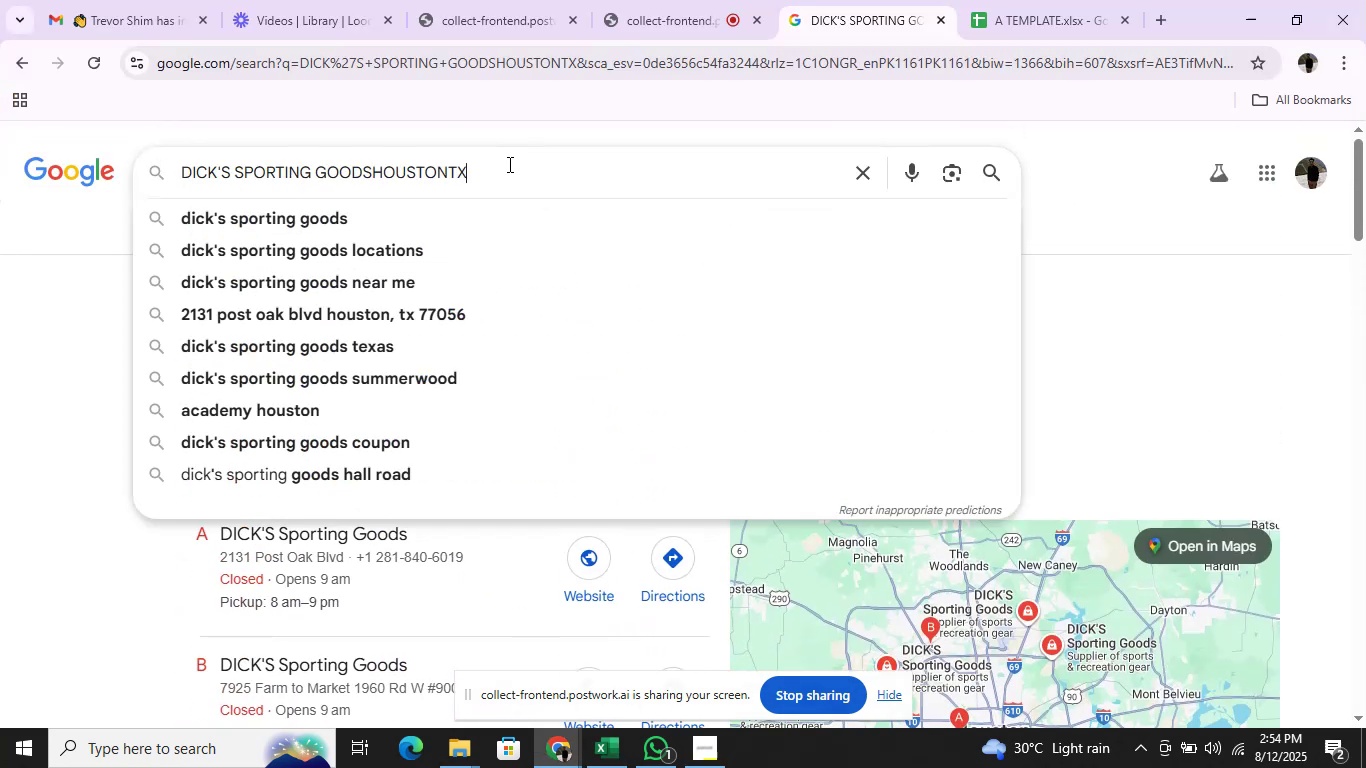 
hold_key(key=Backspace, duration=1.5)
 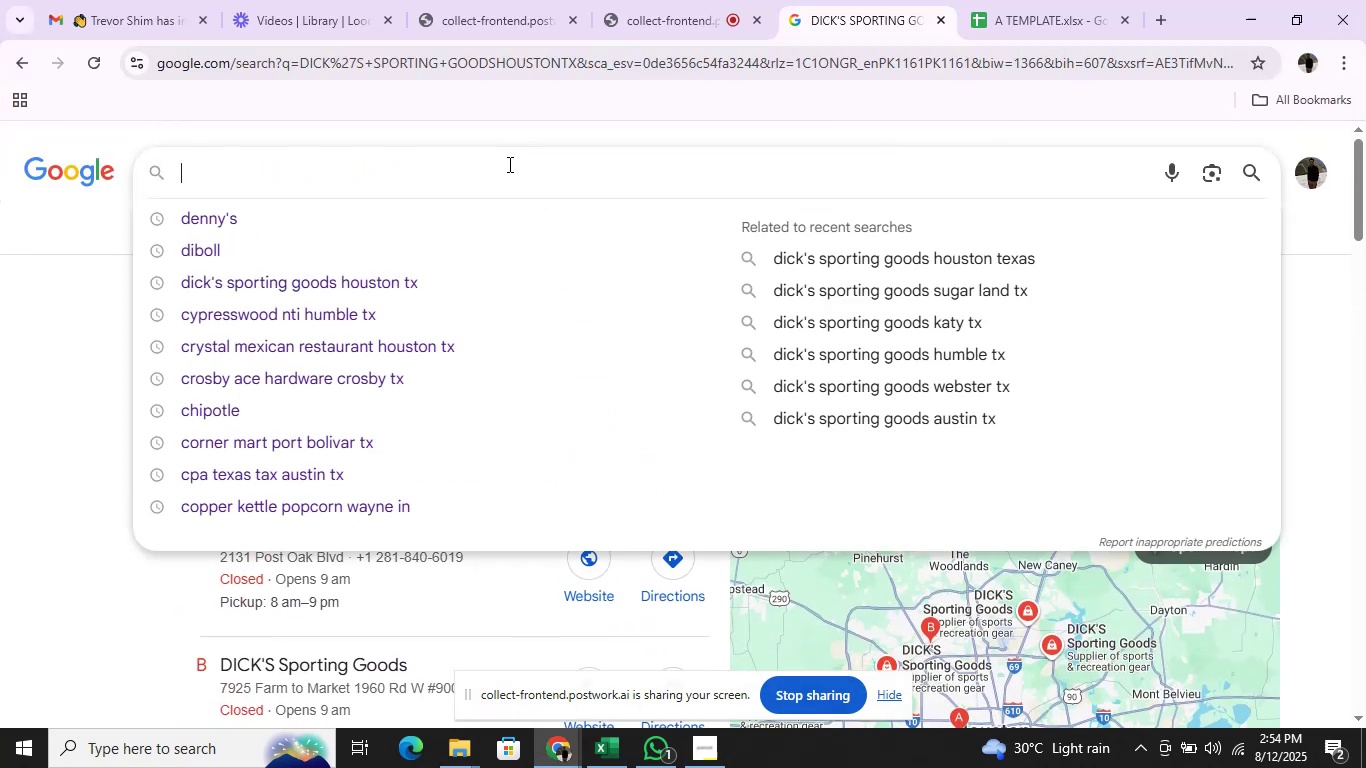 
hold_key(key=Backspace, duration=0.42)
 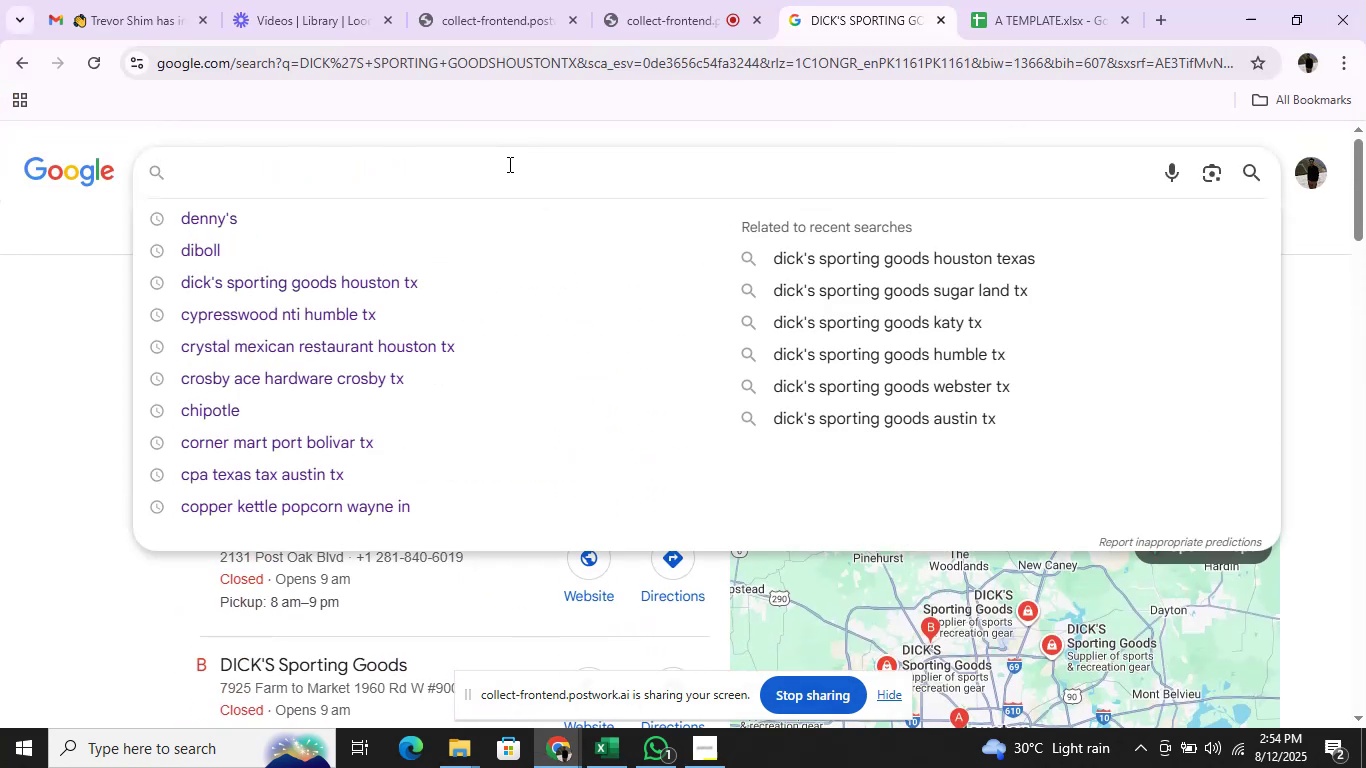 
key(Control+V)
 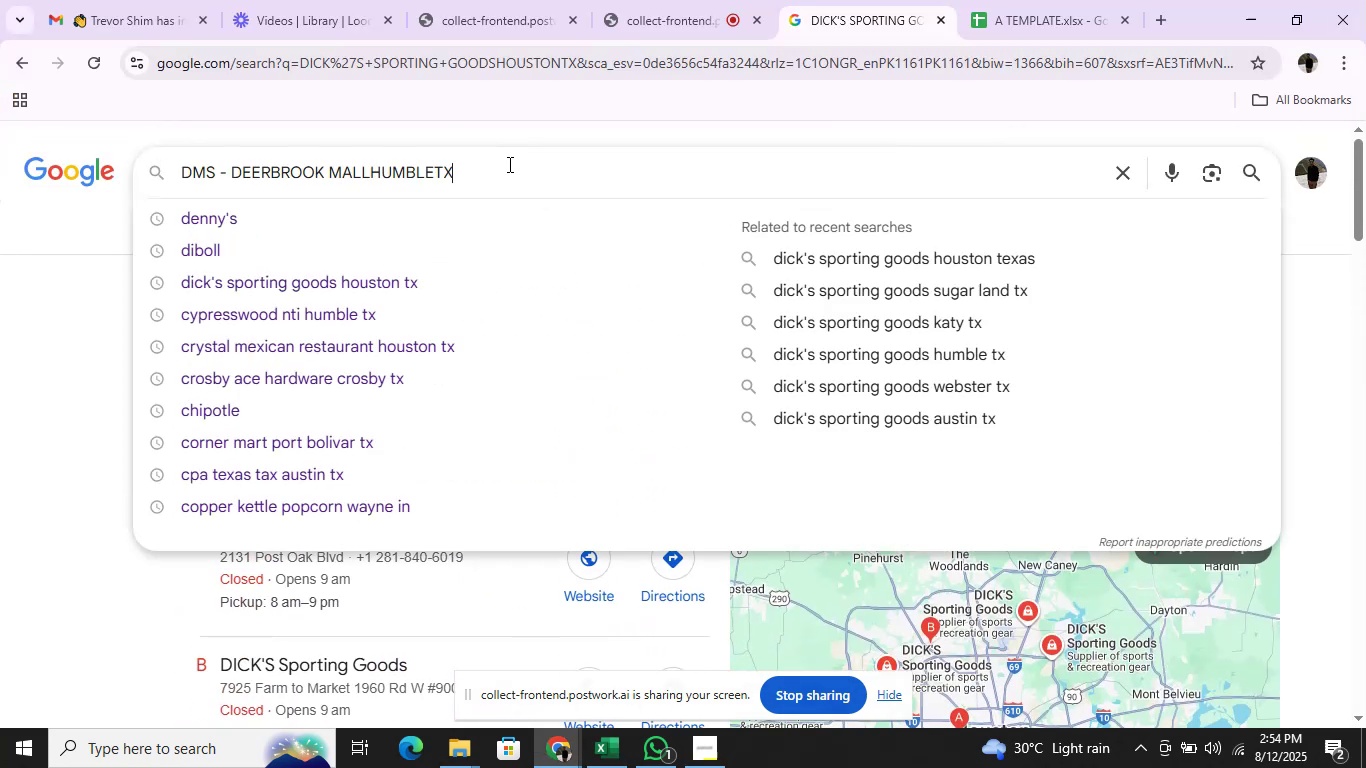 
key(Enter)
 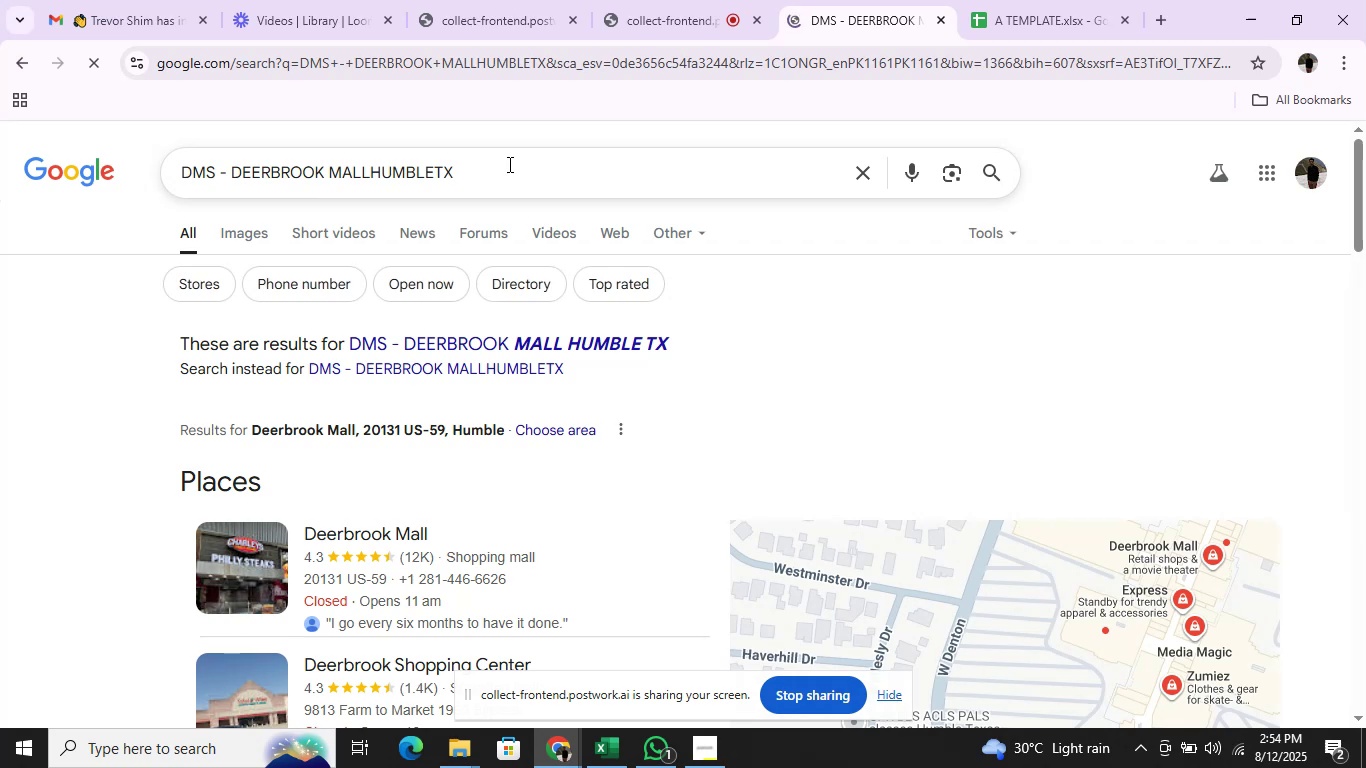 
scroll: coordinate [57, 450], scroll_direction: down, amount: 11.0
 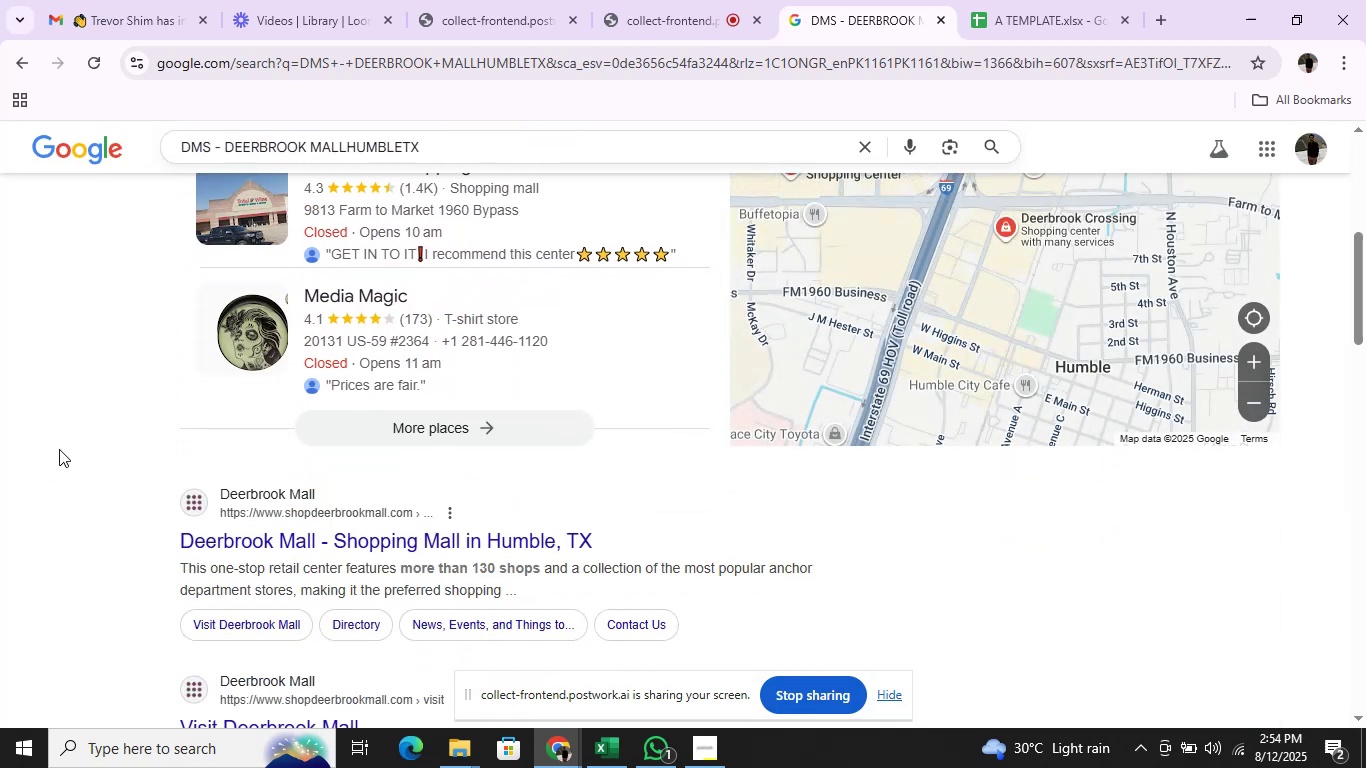 
scroll: coordinate [59, 452], scroll_direction: up, amount: 5.0
 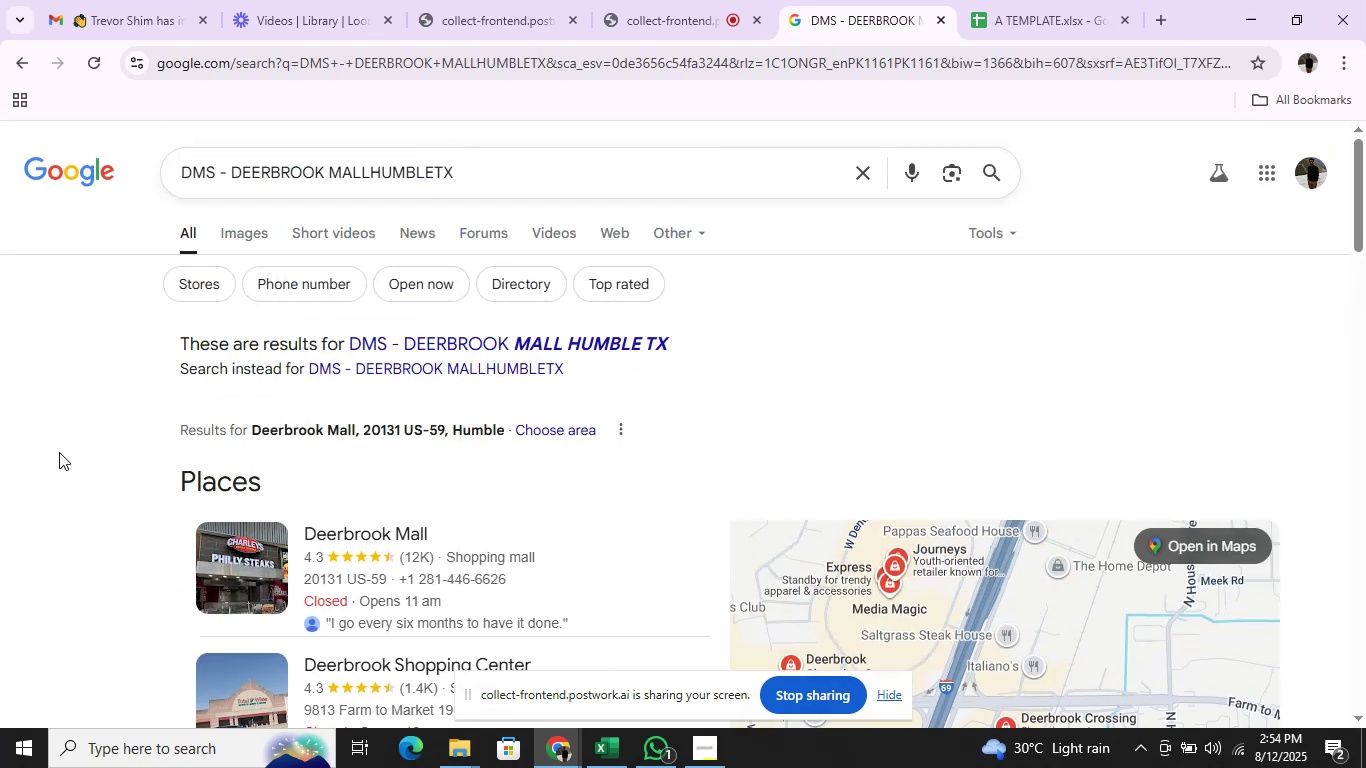 
key(Alt+AltLeft)
 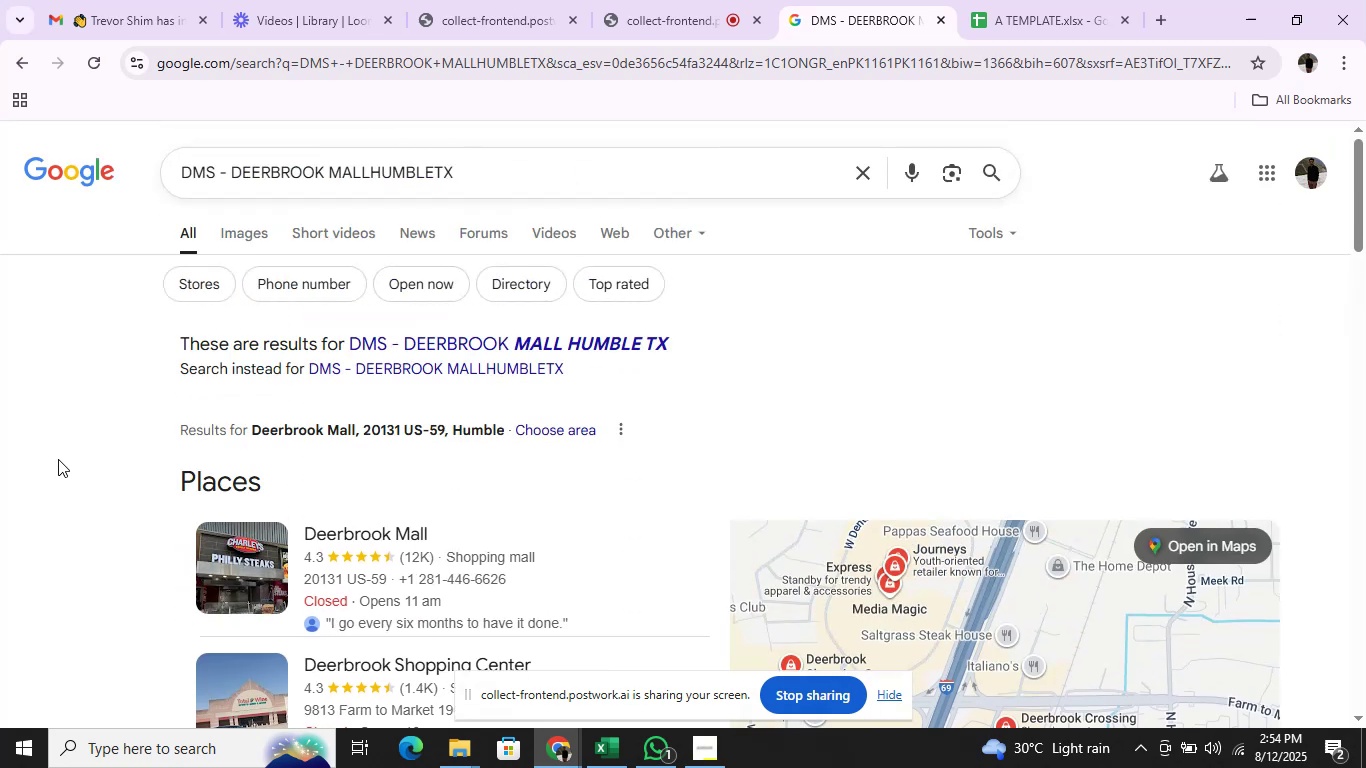 
key(Tab)
type(off)
 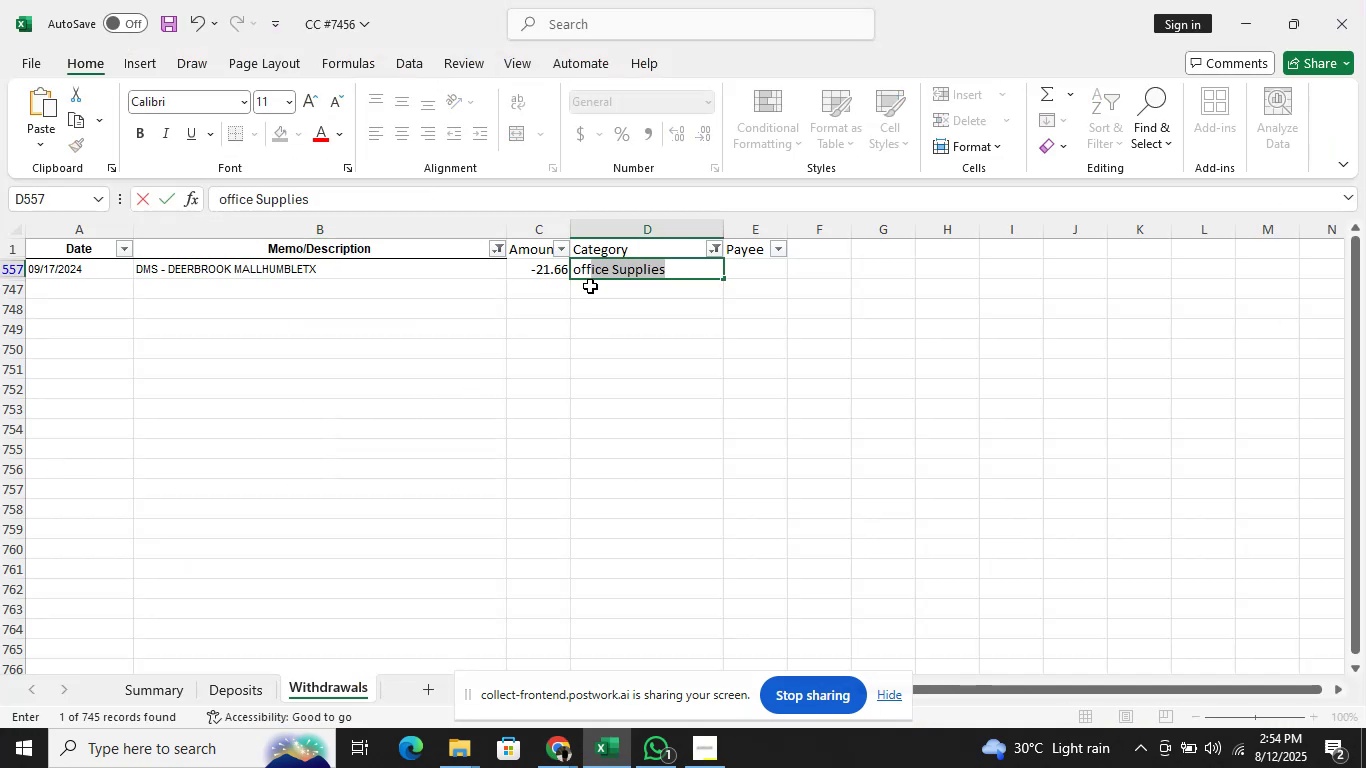 
key(Enter)
 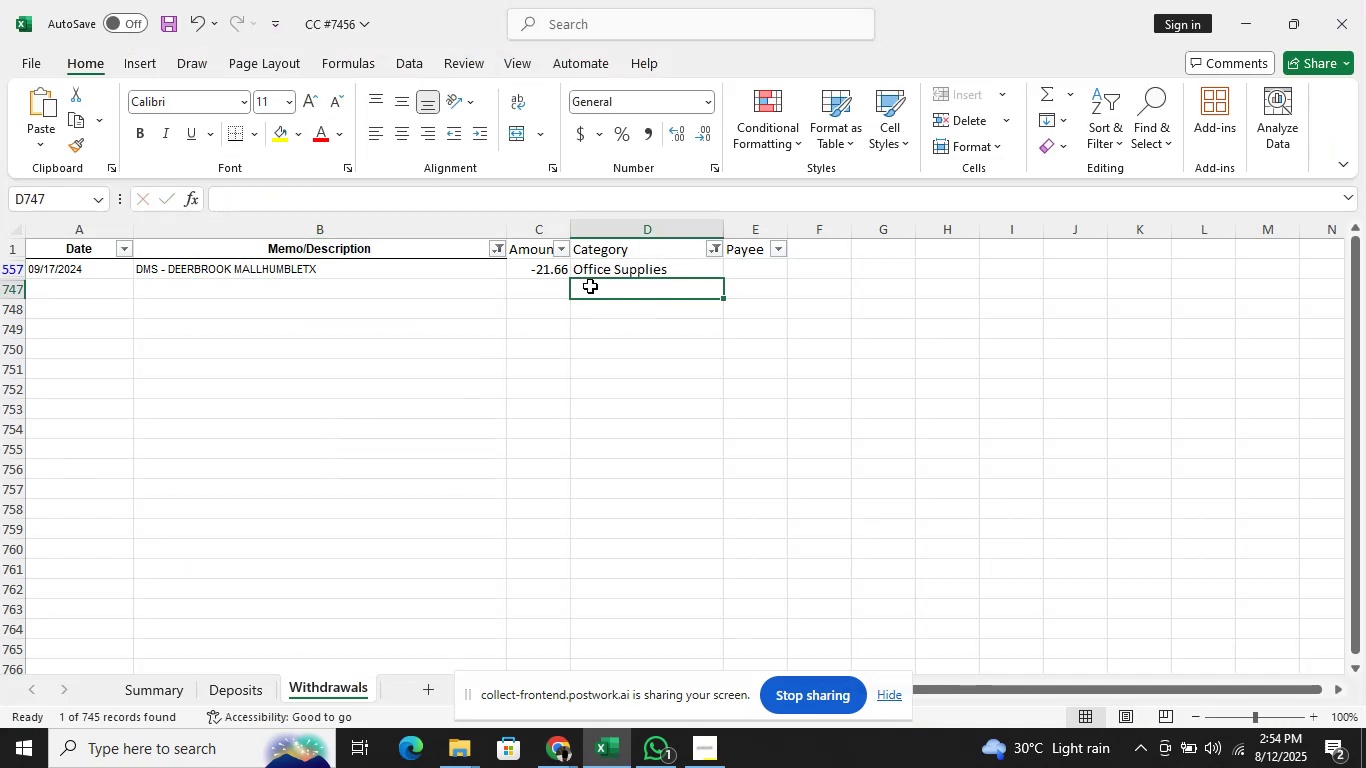 
key(ArrowUp)
 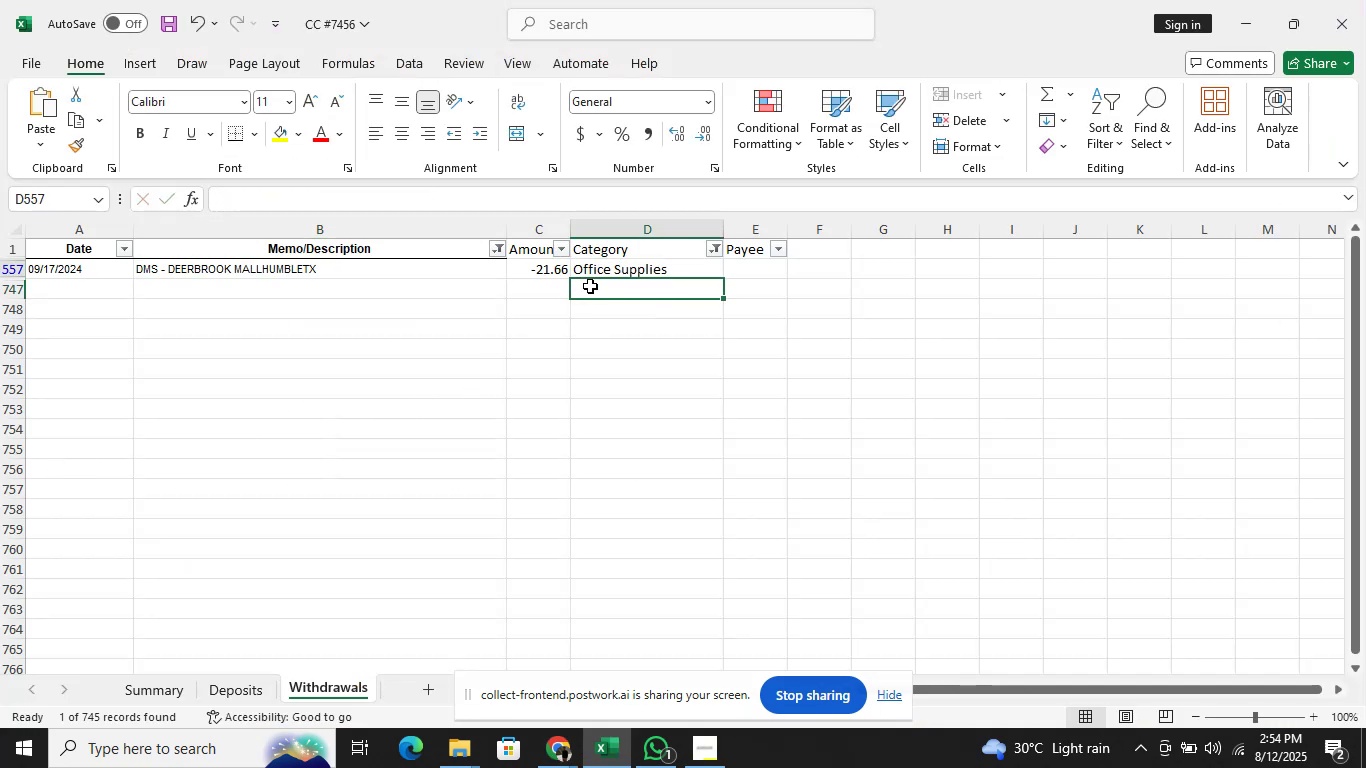 
key(ArrowRight)
 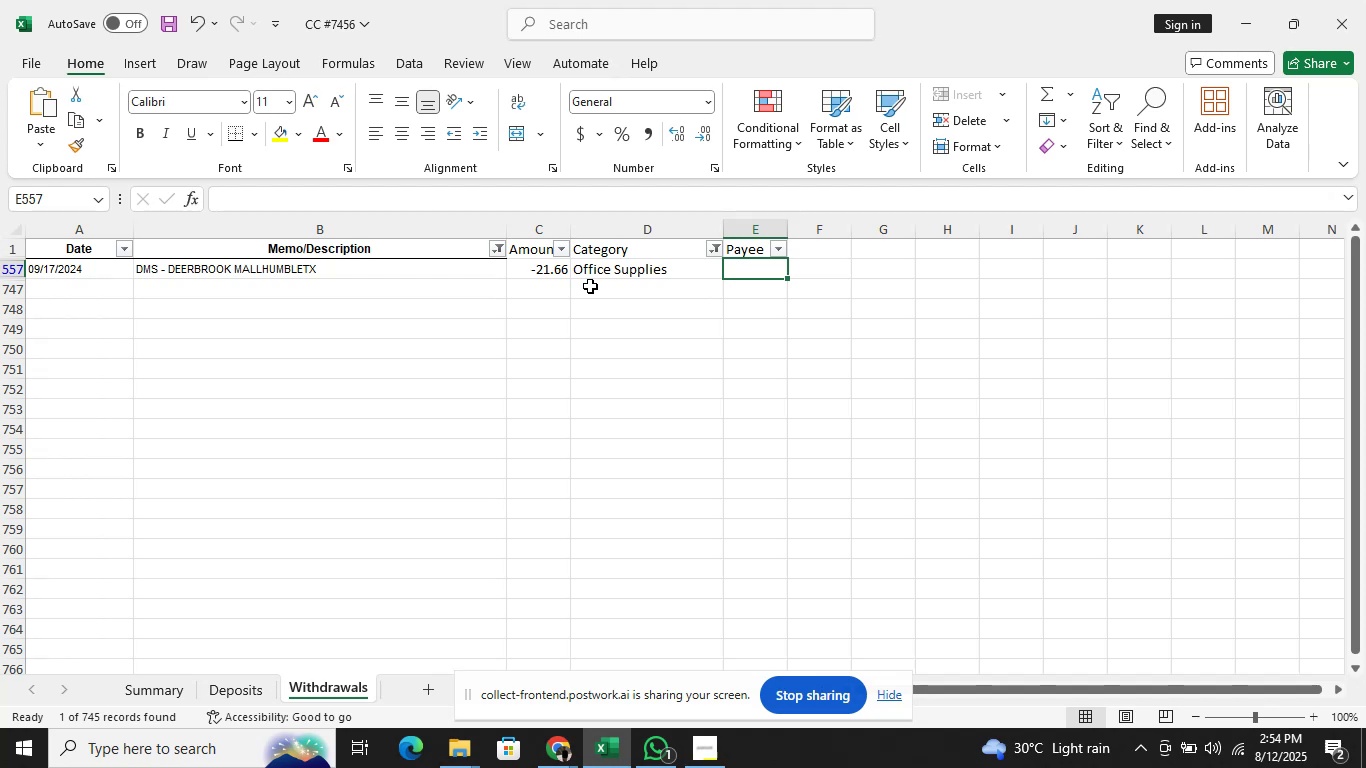 
hold_key(key=ShiftLeft, duration=1.5)
 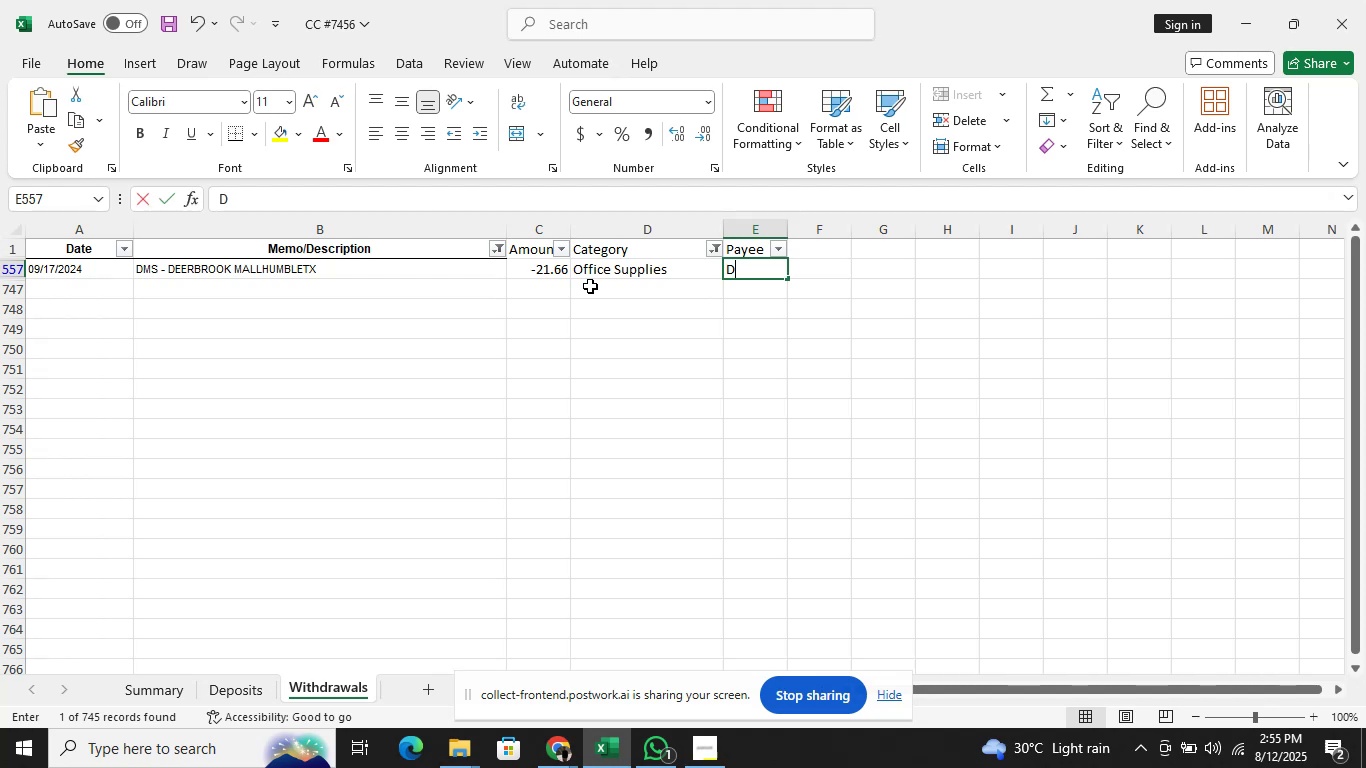 
type(DEER)
key(Backspace)
key(Backspace)
key(Backspace)
type(eer Book)
 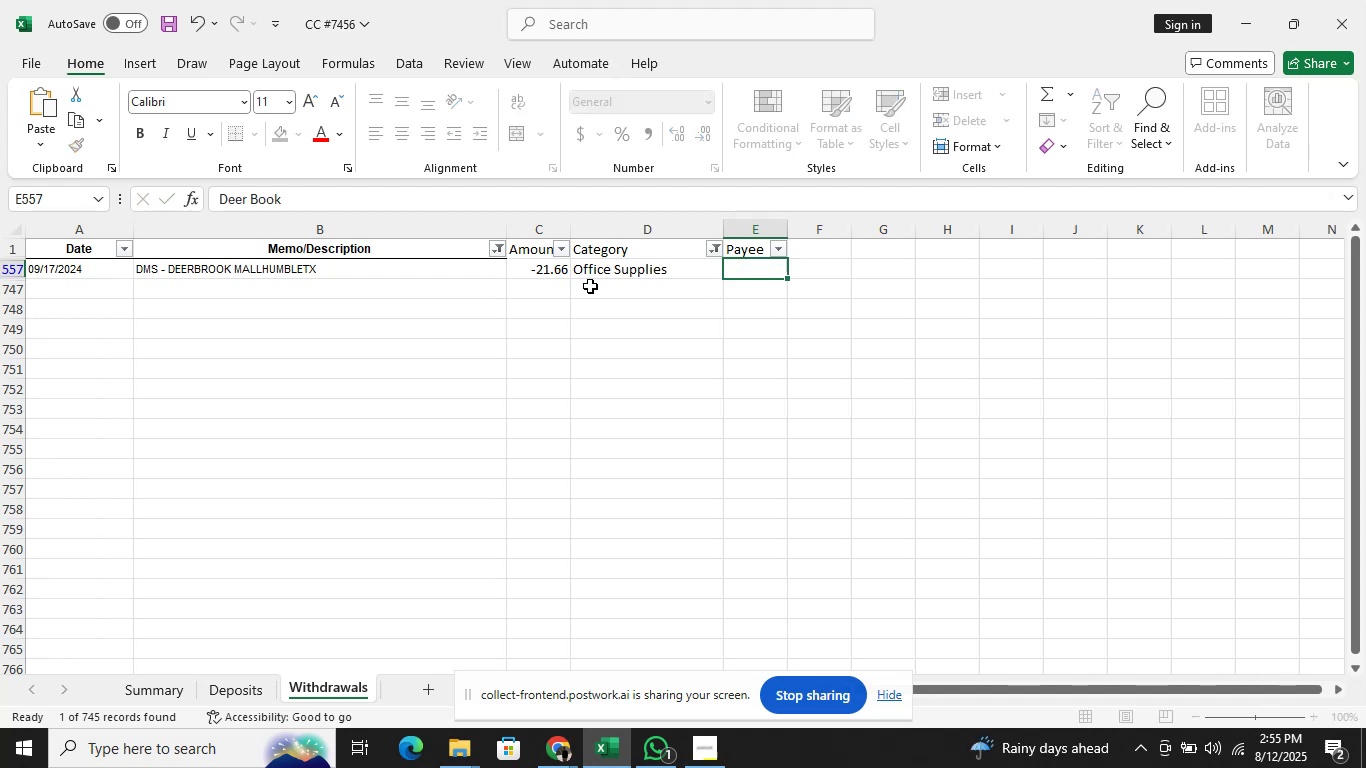 
 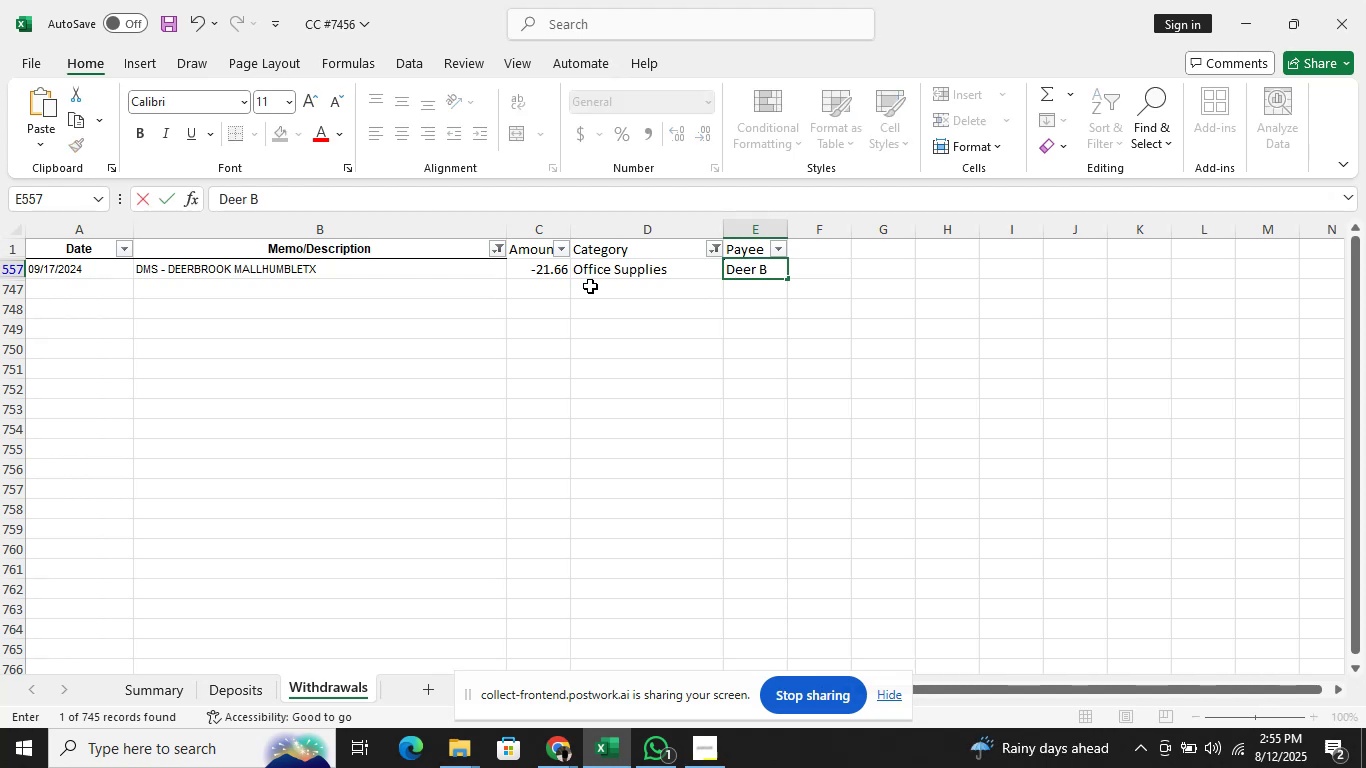 
key(Enter)
 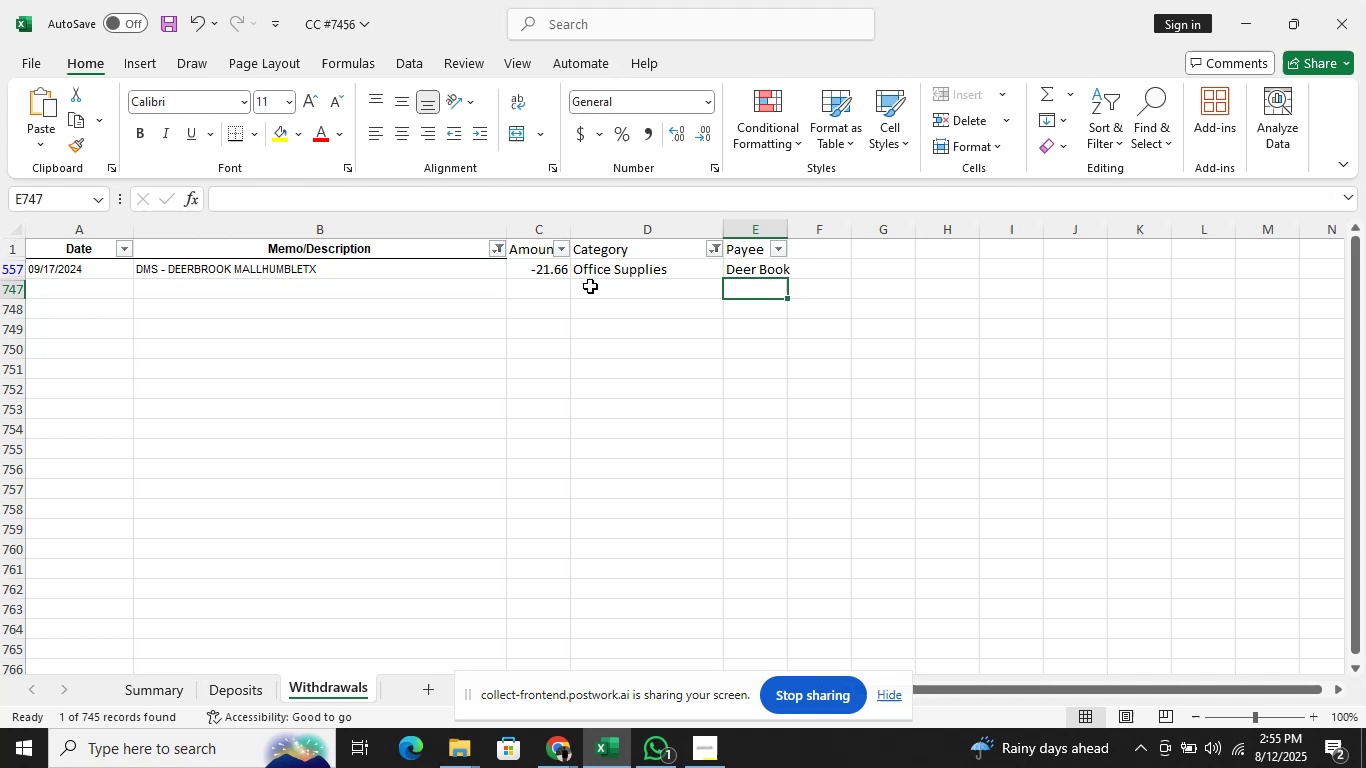 
key(ArrowUp)
 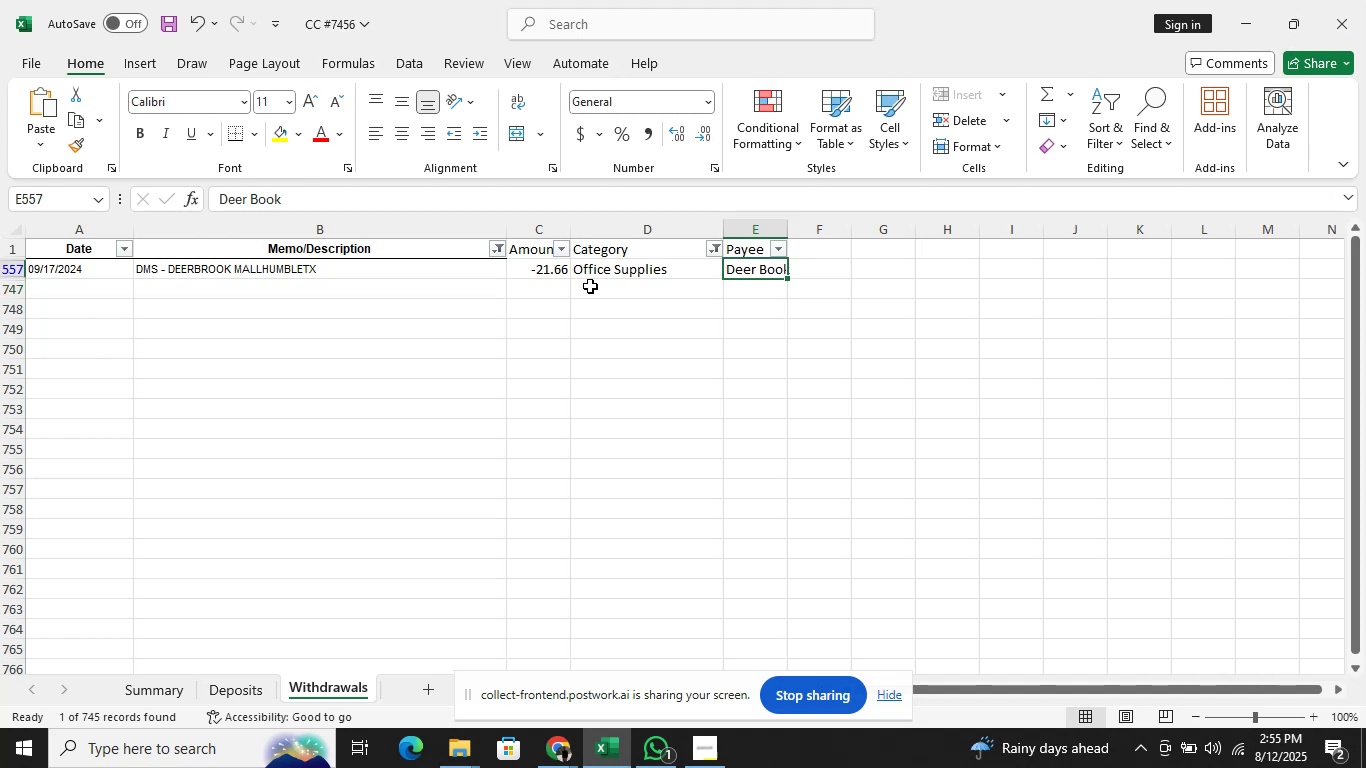 
key(F2)
 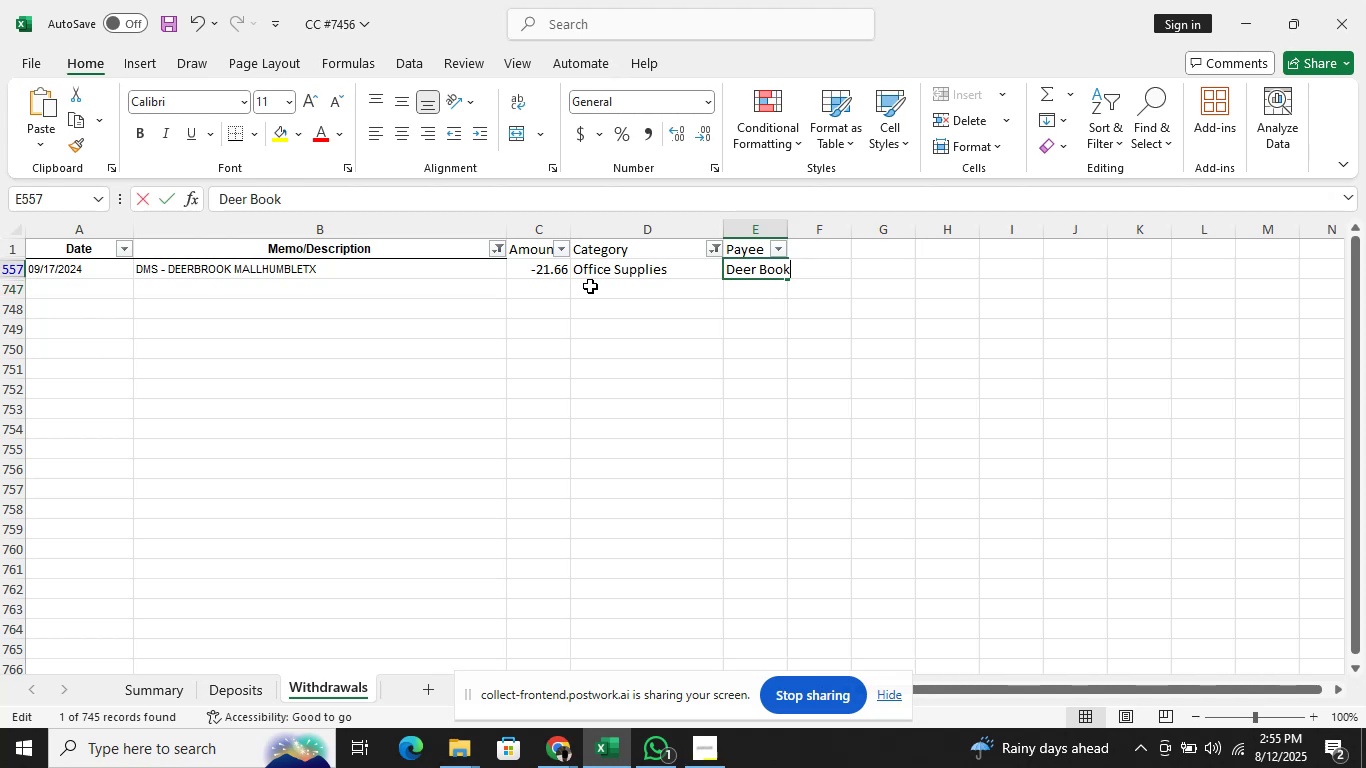 
key(ArrowLeft)
 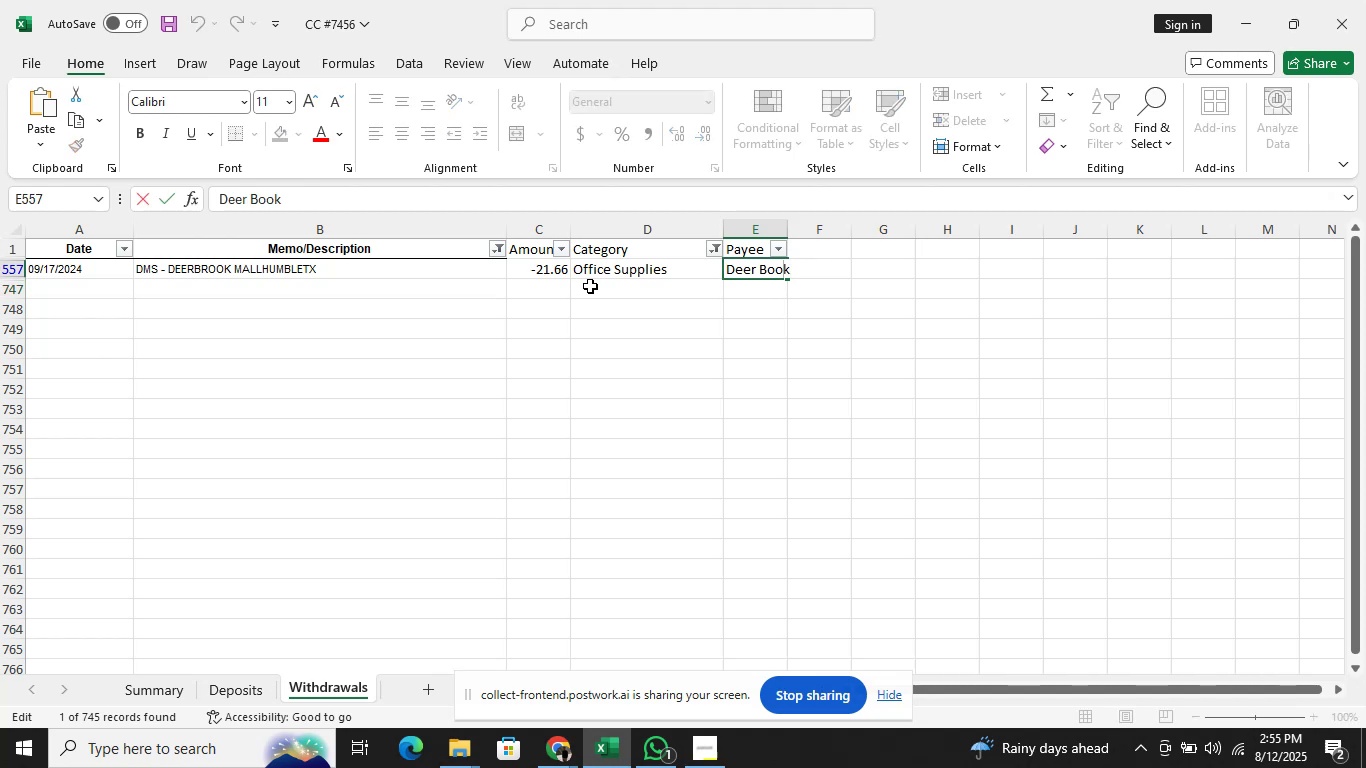 
key(ArrowLeft)
 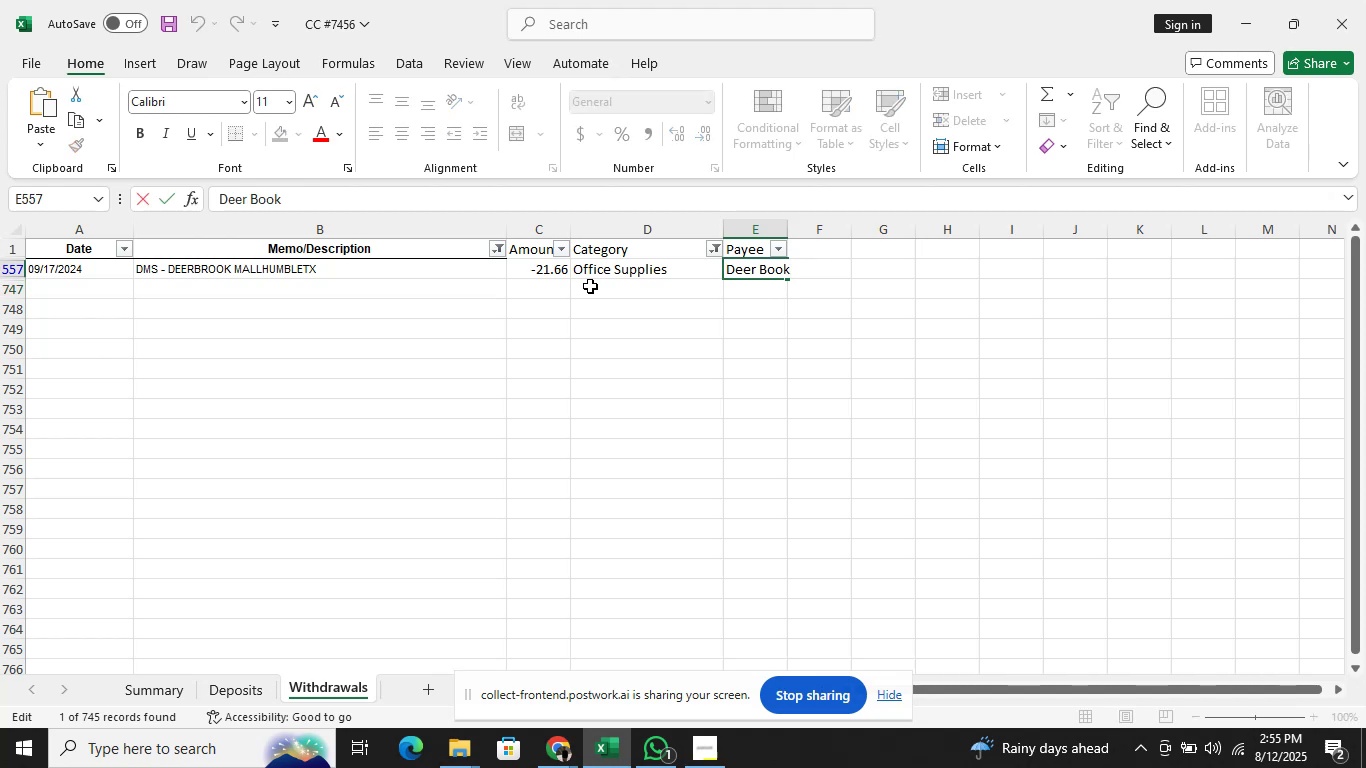 
key(ArrowLeft)
 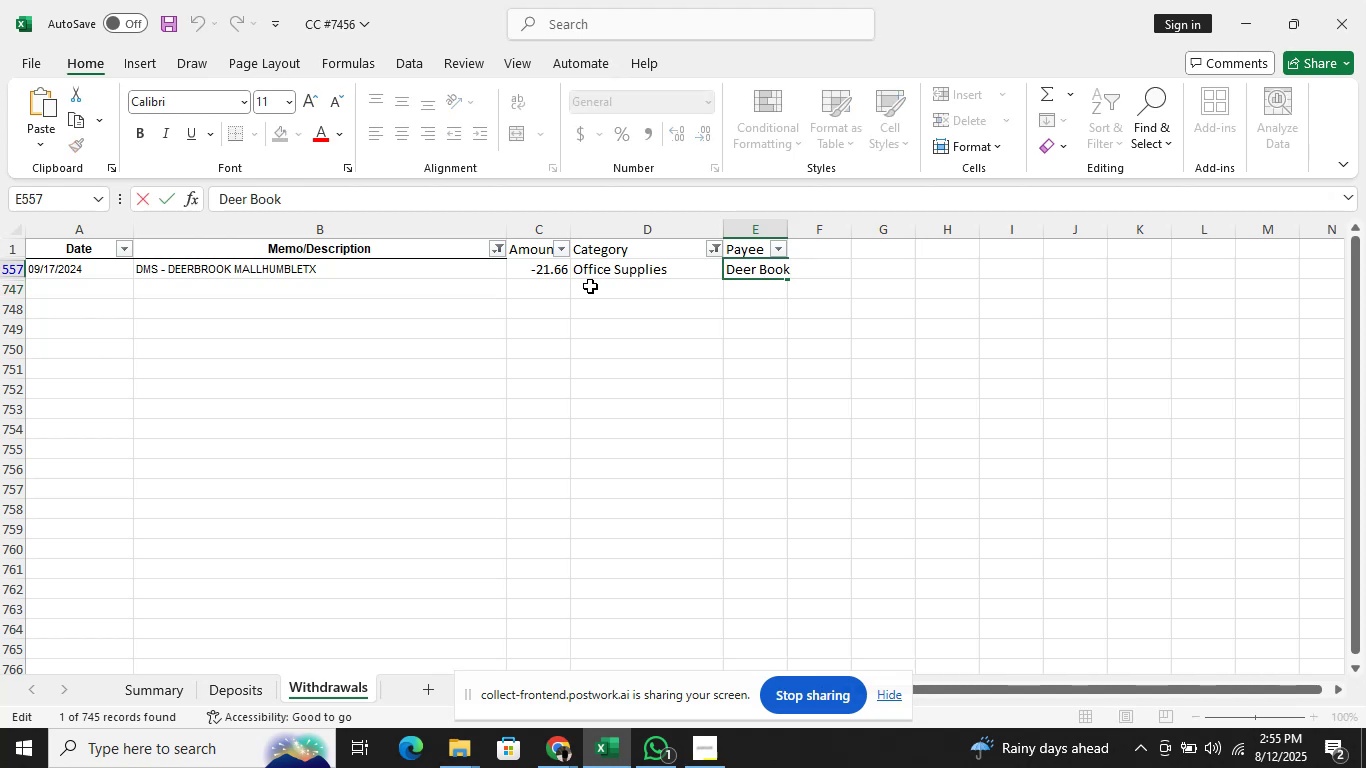 
key(R)
 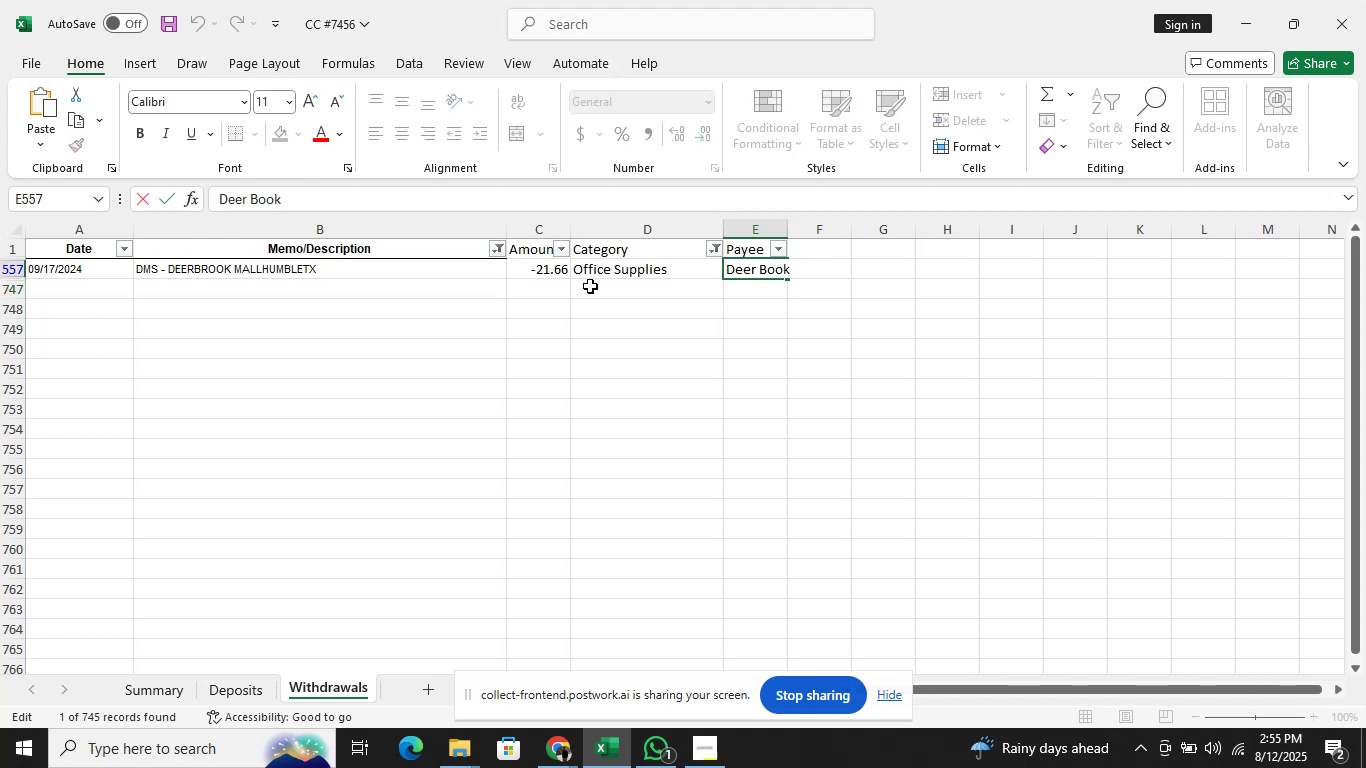 
key(Enter)
 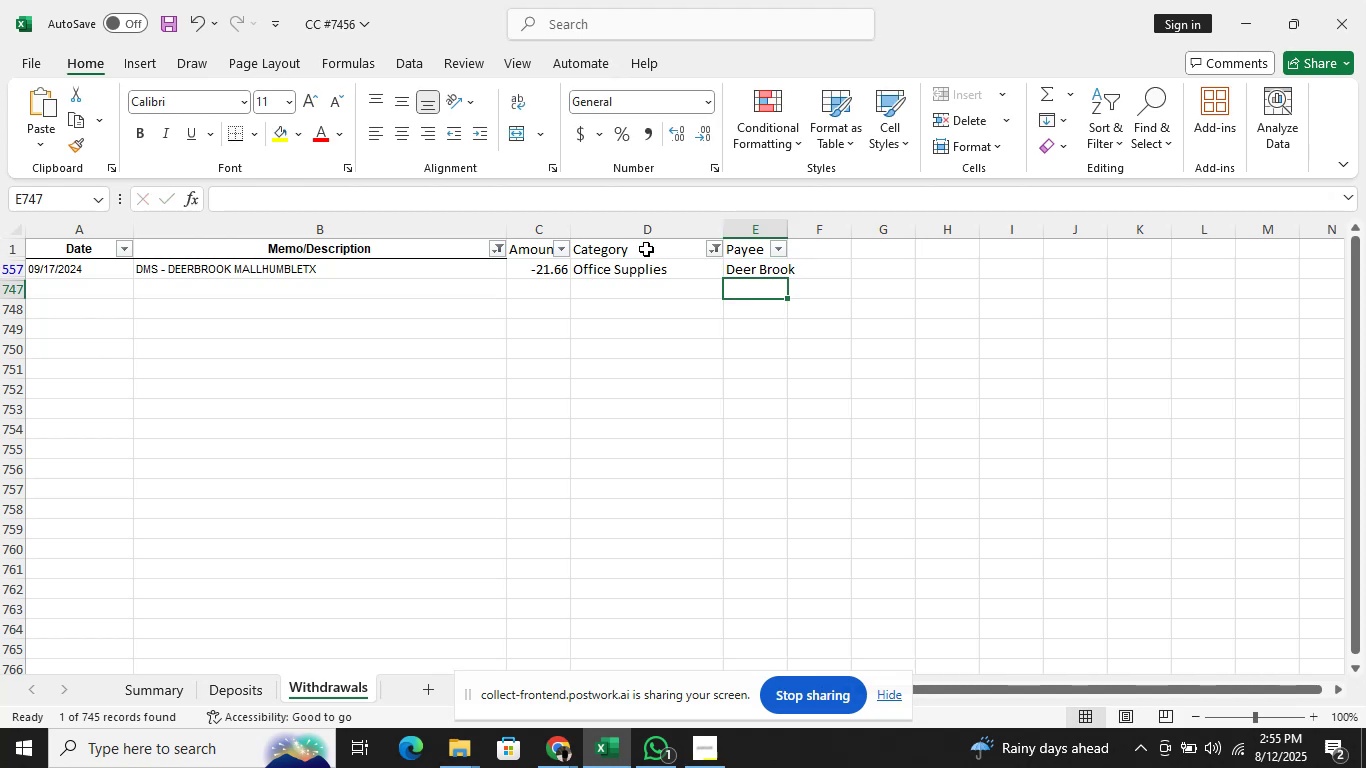 
wait(7.48)
 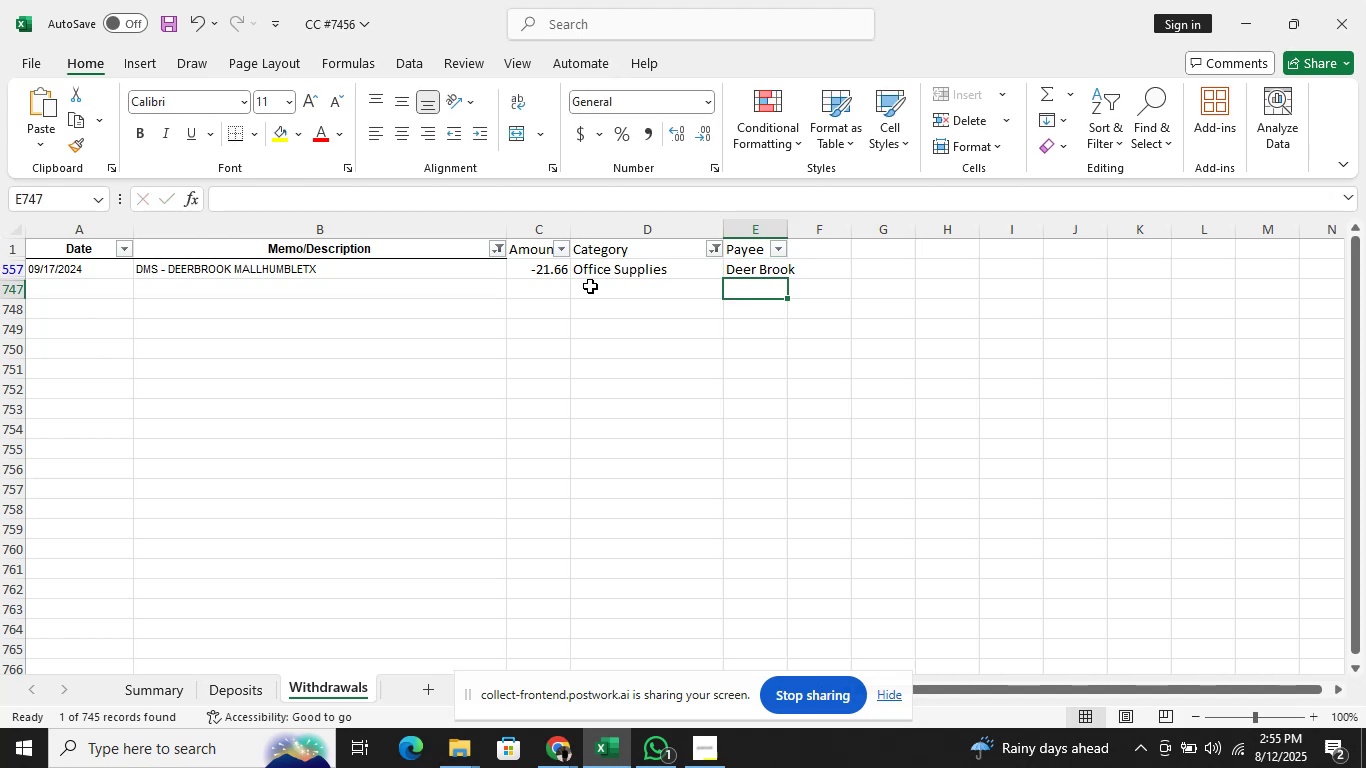 
key(ArrowUp)
 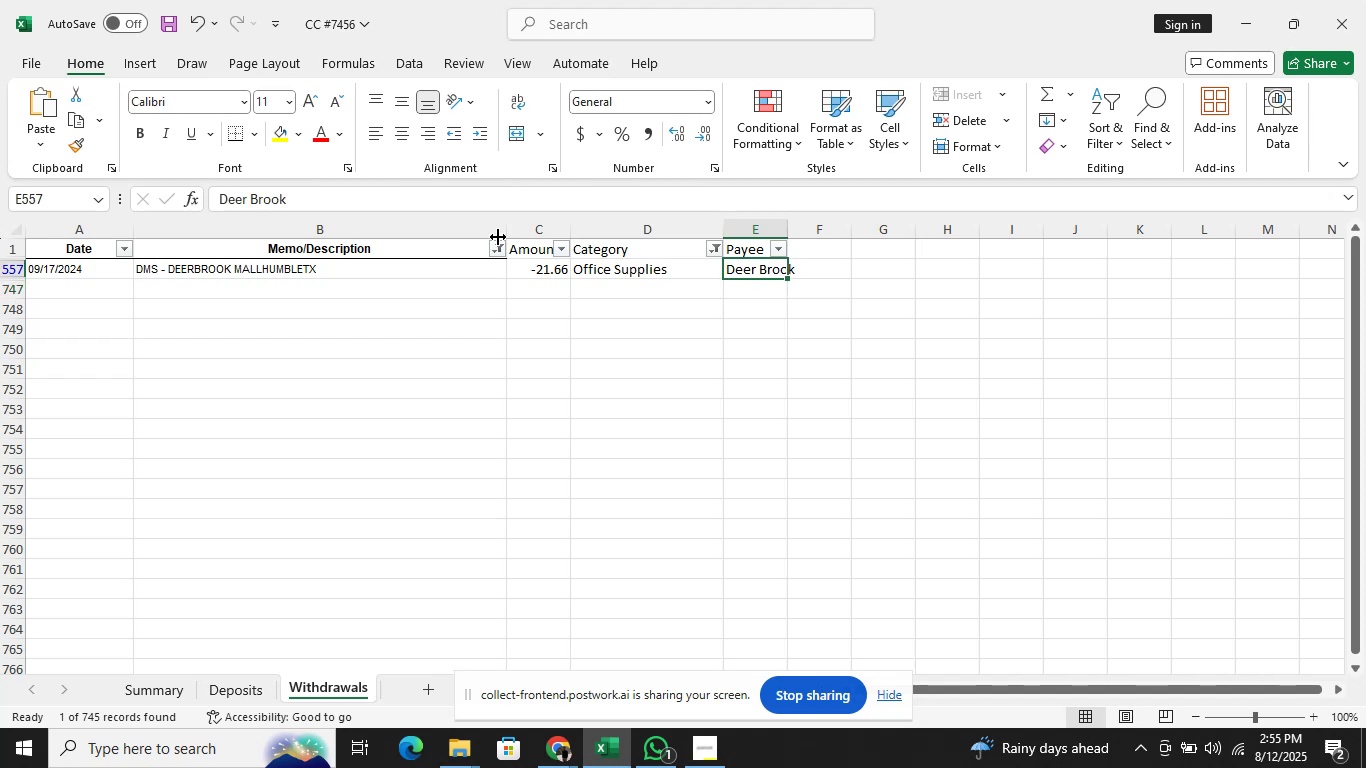 
key(ArrowLeft)
 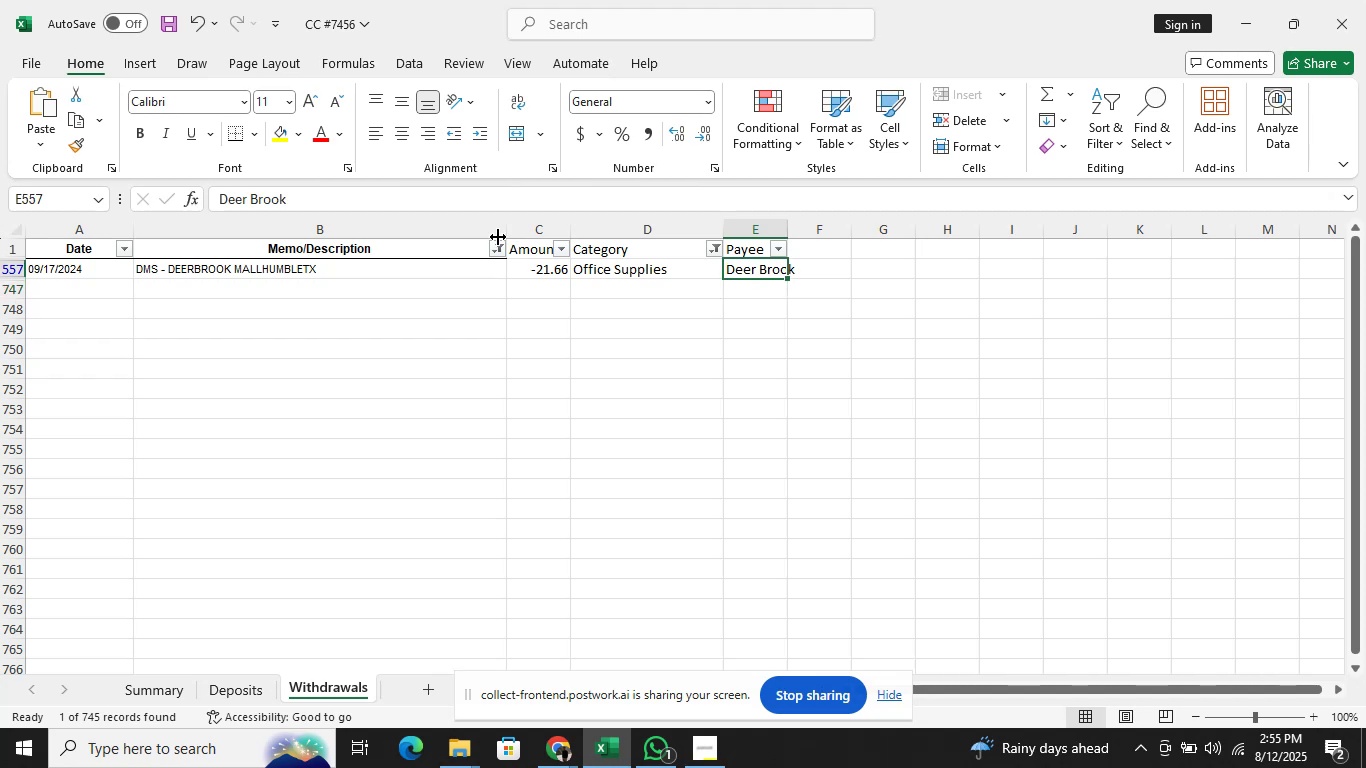 
key(ArrowLeft)
 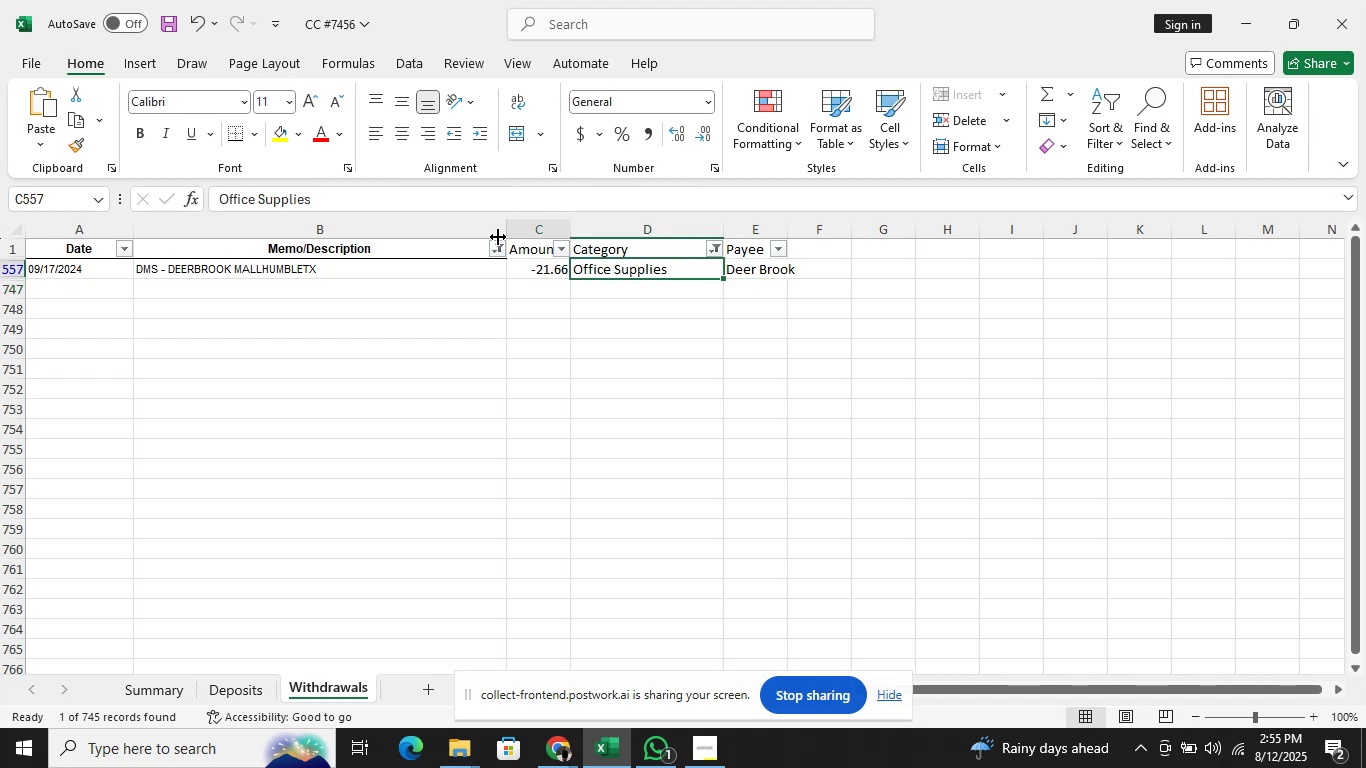 
key(ArrowUp)
 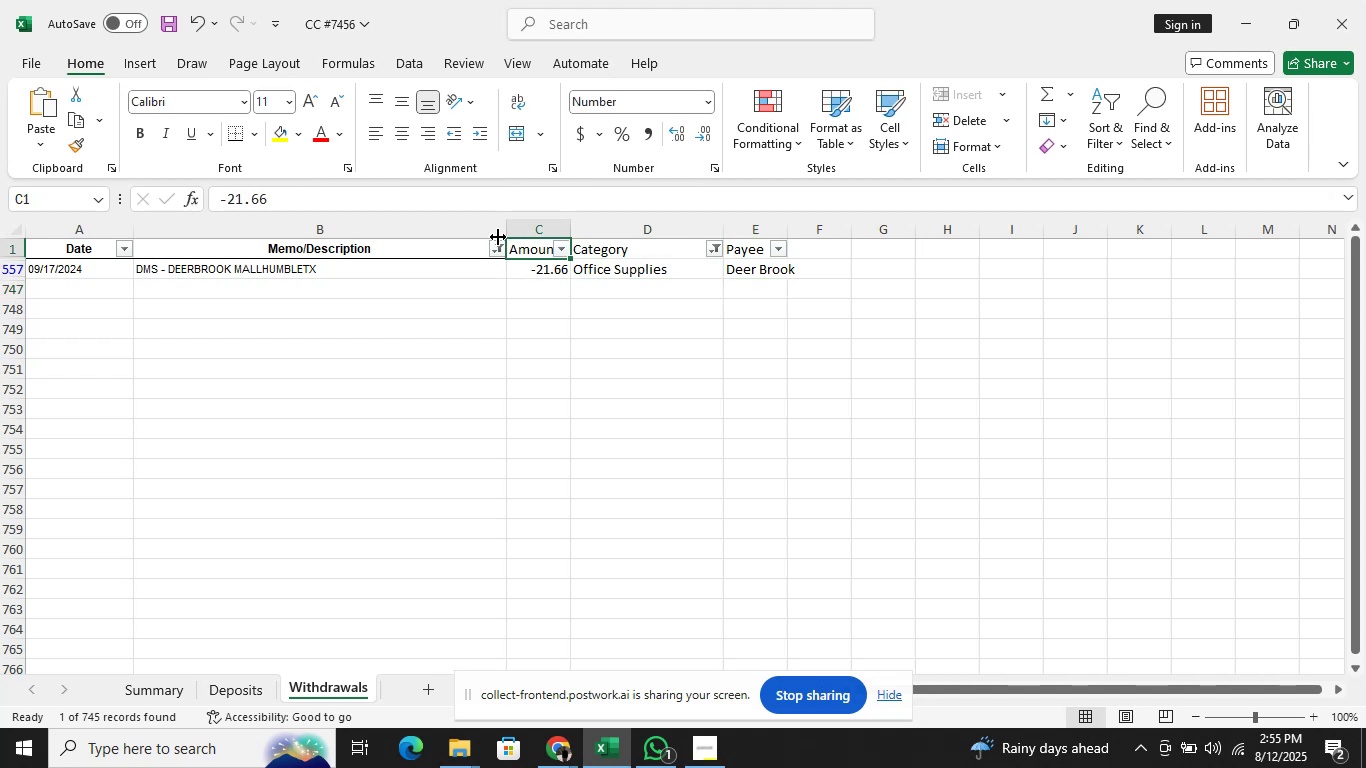 
key(ArrowLeft)
 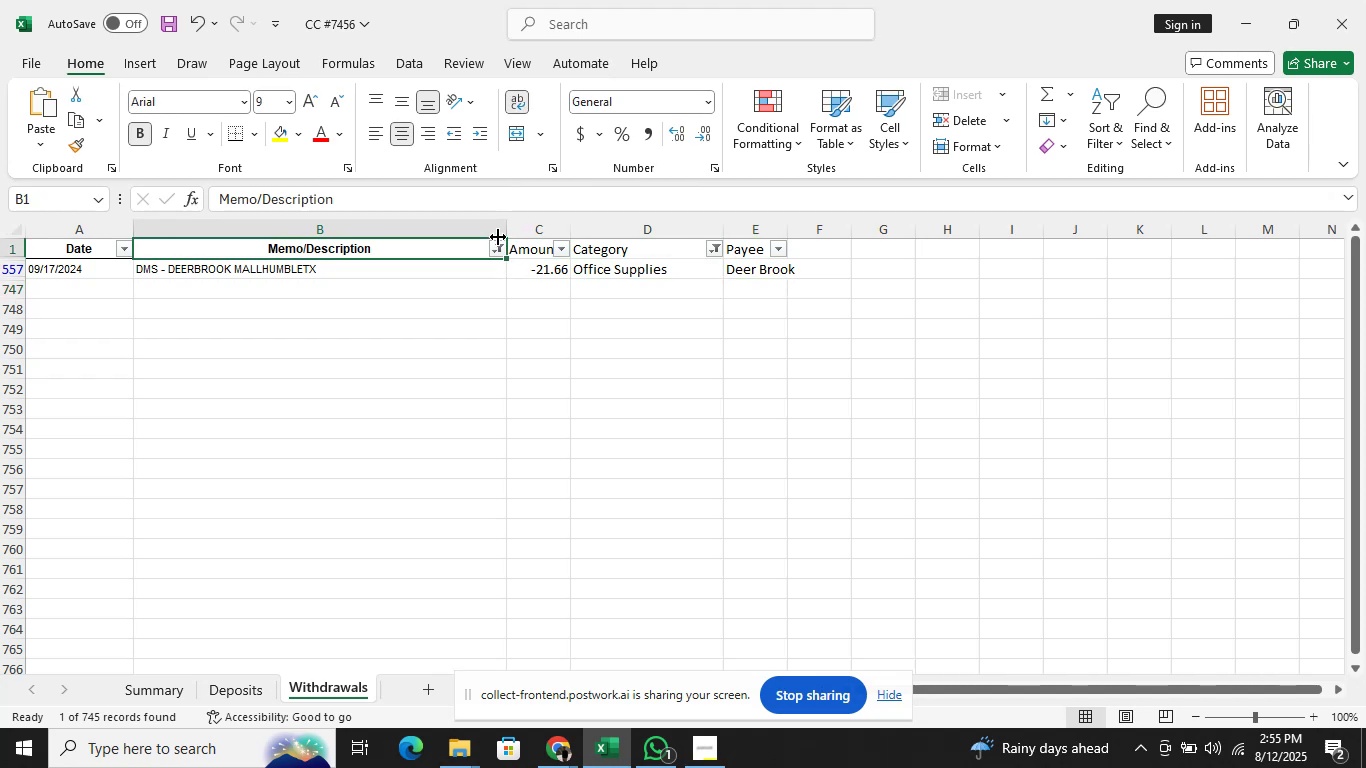 
key(Alt+AltLeft)
 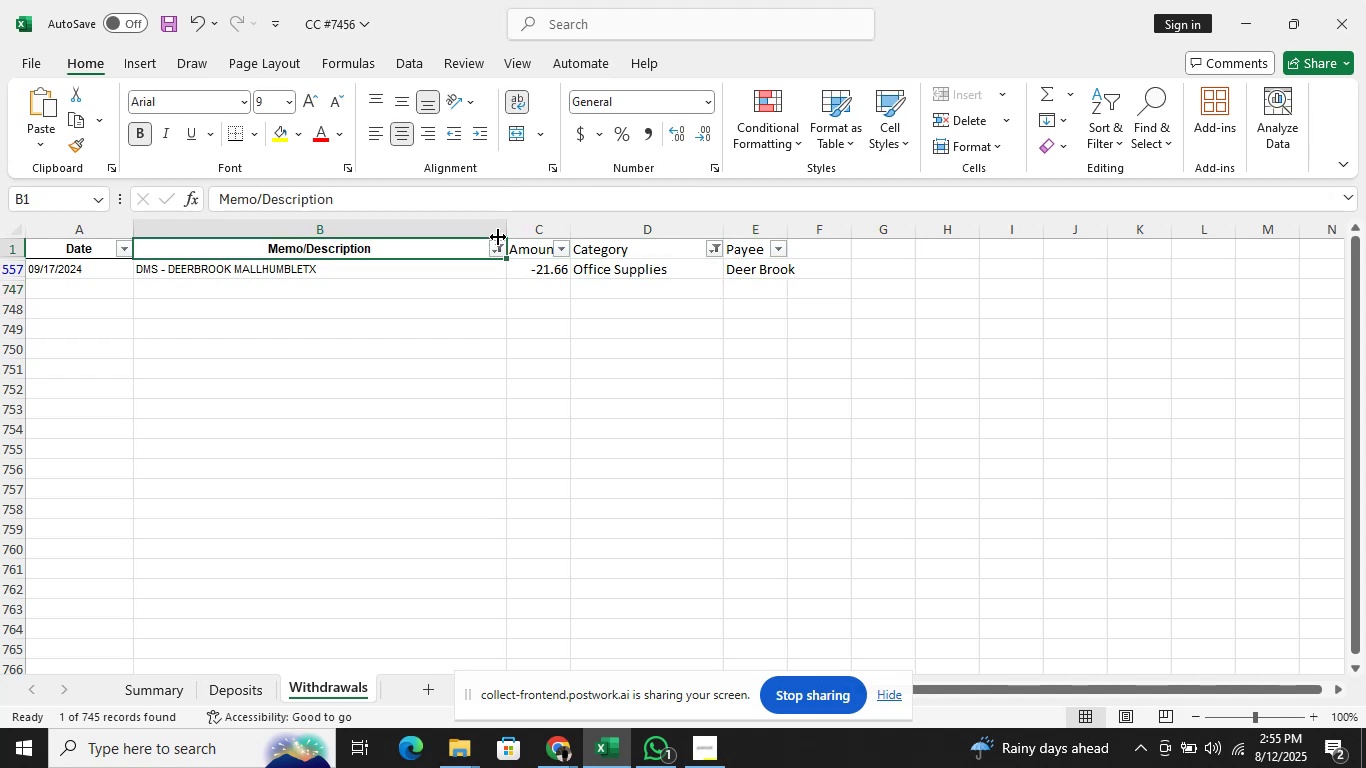 
key(Alt+ArrowDown)
 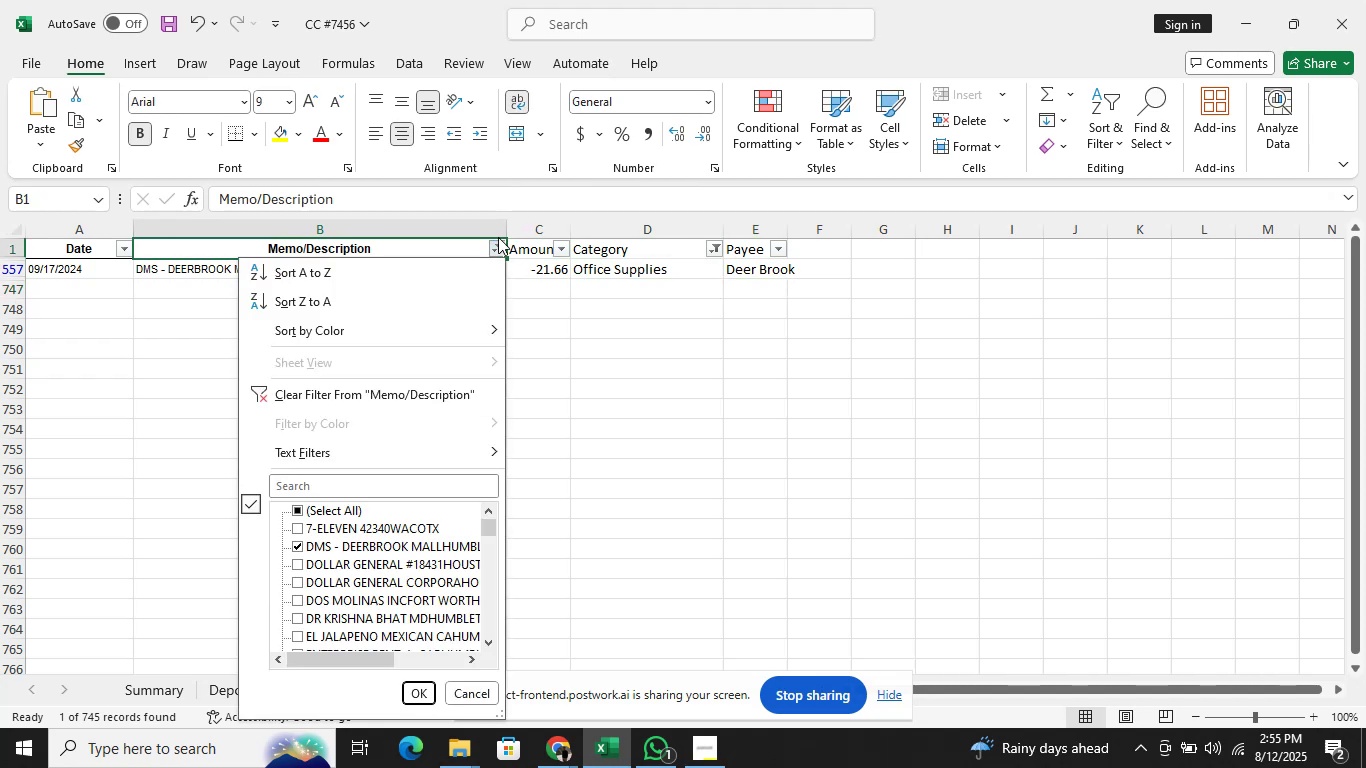 
key(ArrowDown)
 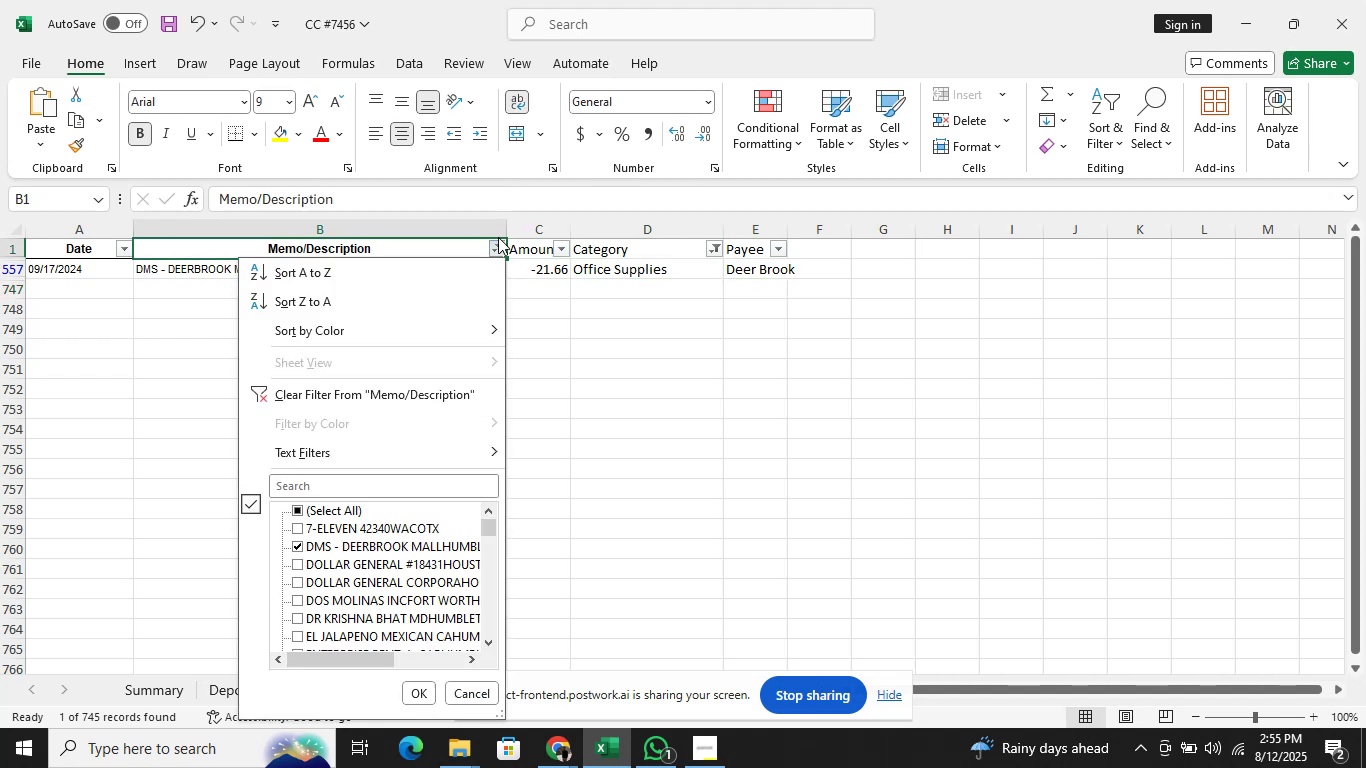 
key(ArrowDown)
 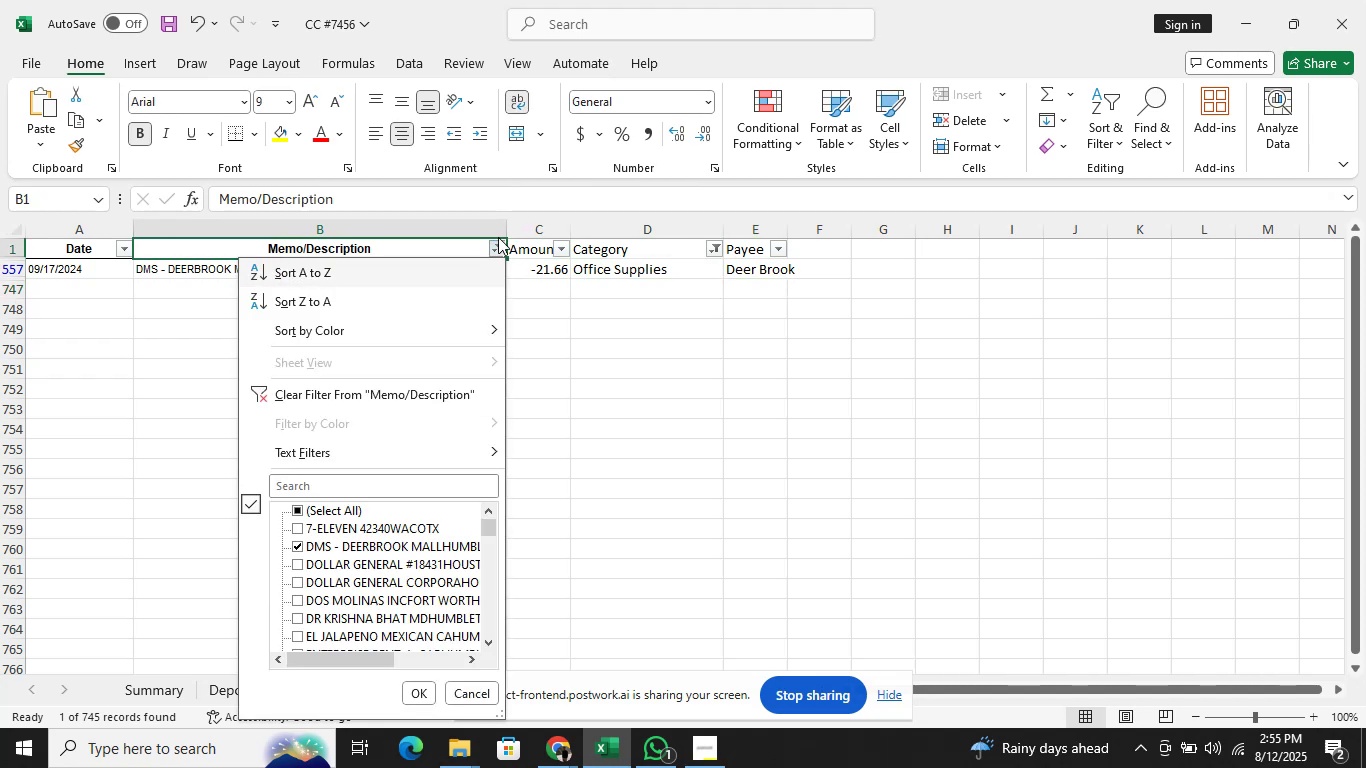 
key(ArrowDown)
 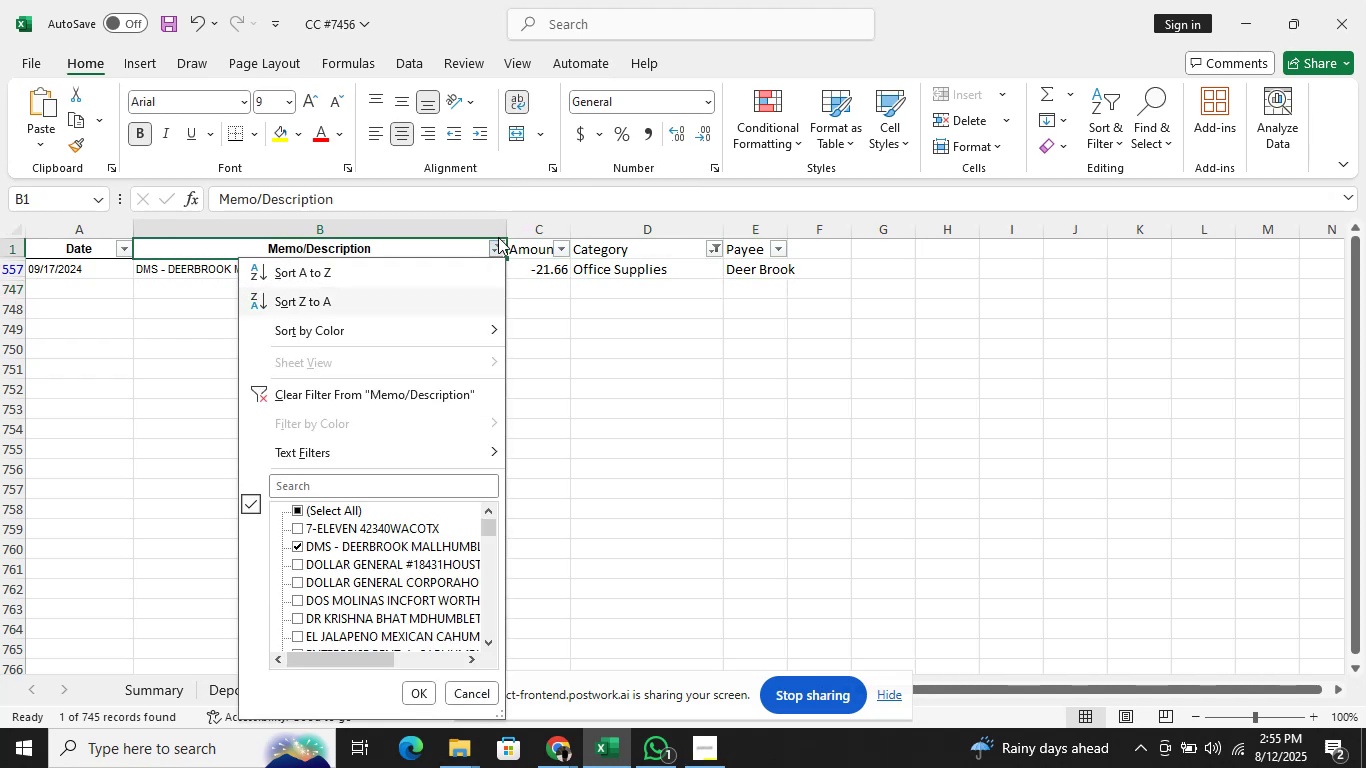 
key(ArrowDown)
 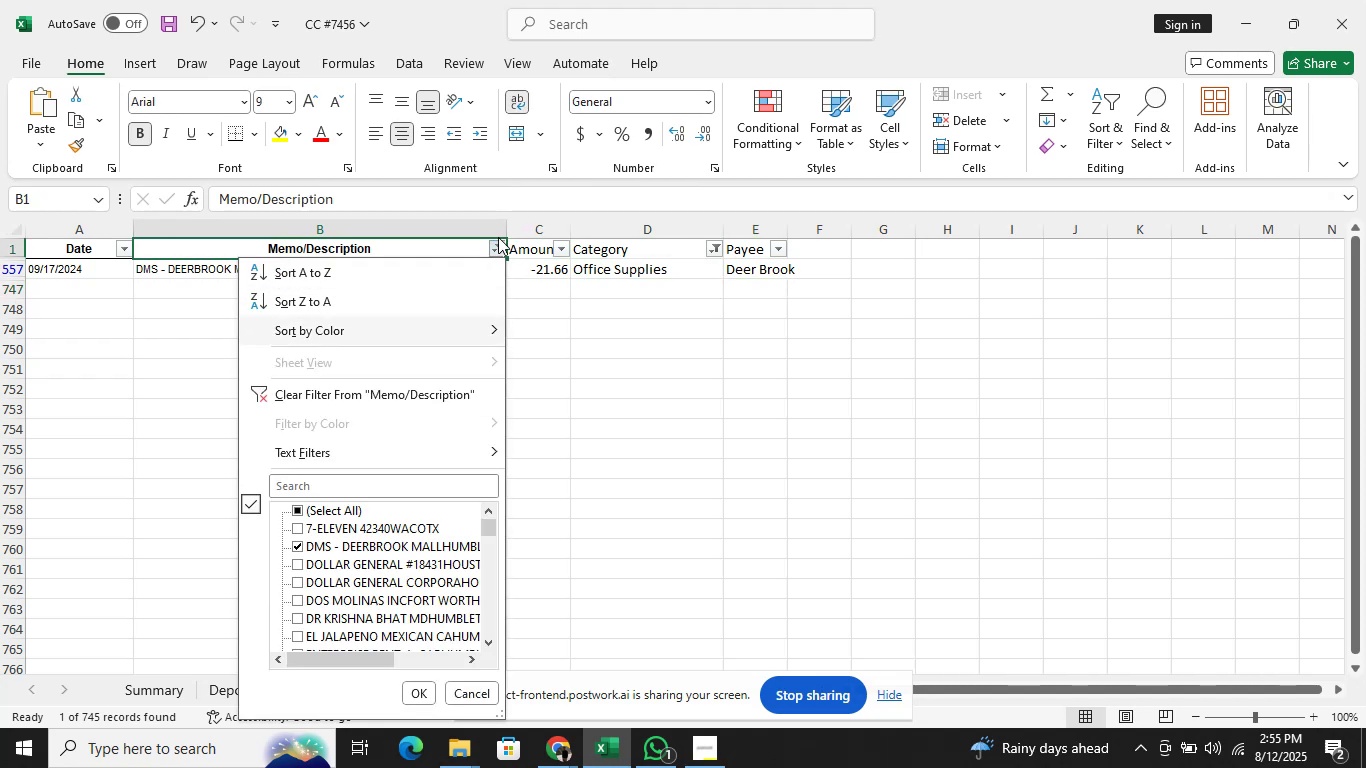 
key(ArrowDown)
 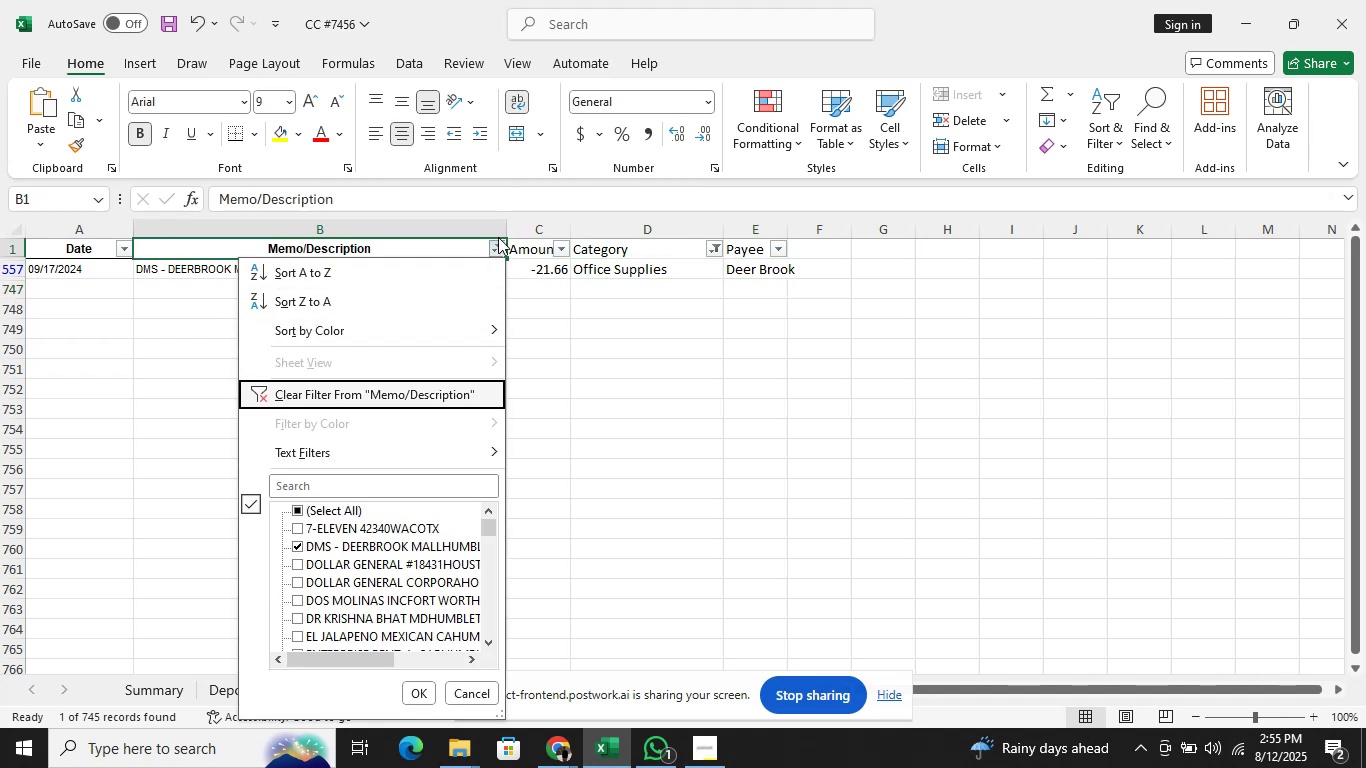 
key(ArrowDown)
 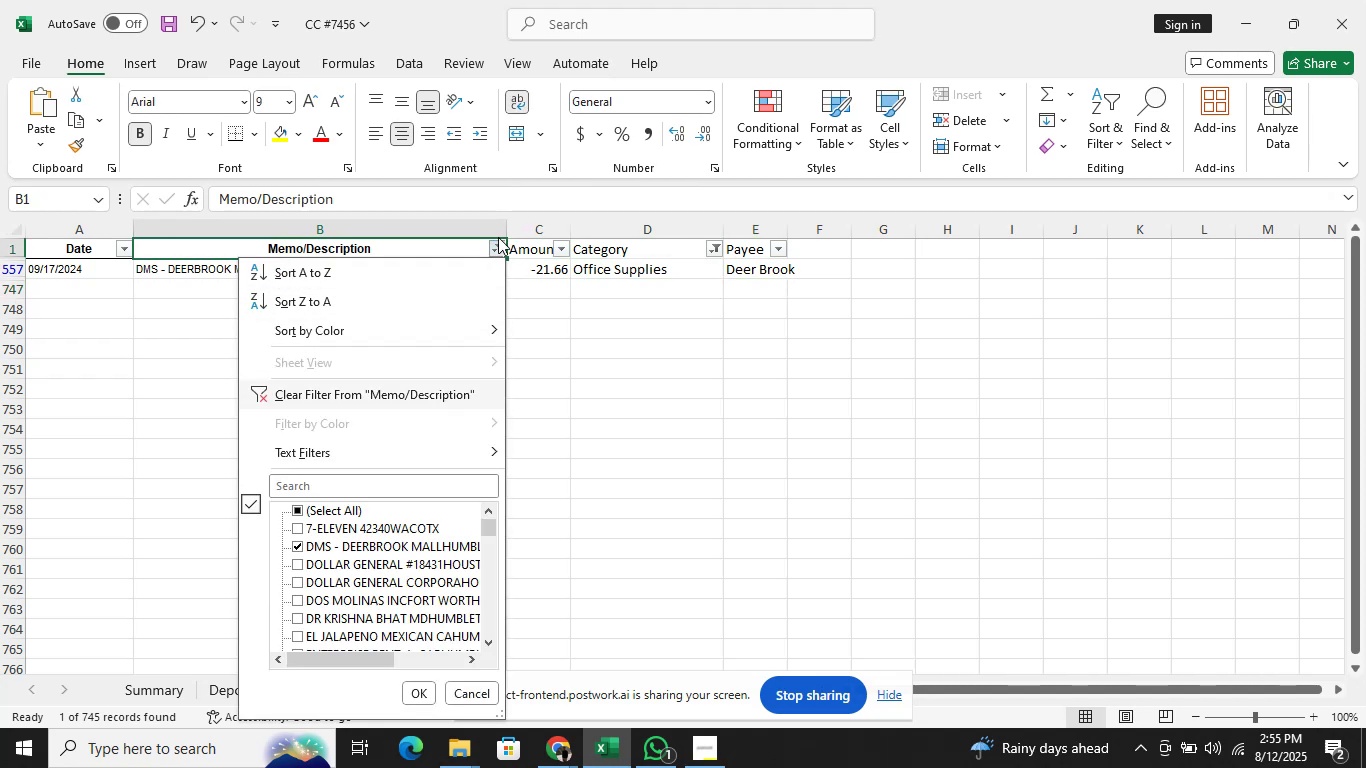 
key(ArrowDown)
 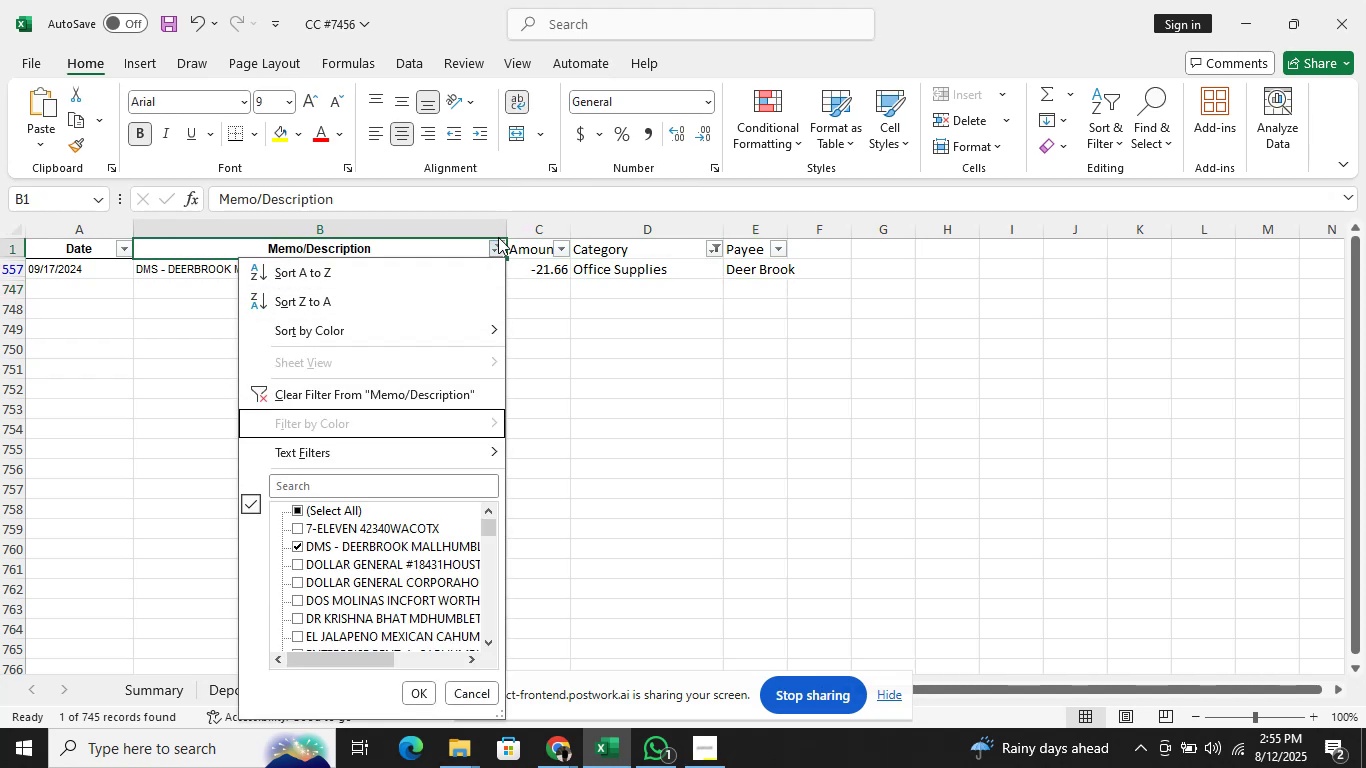 
key(ArrowDown)
 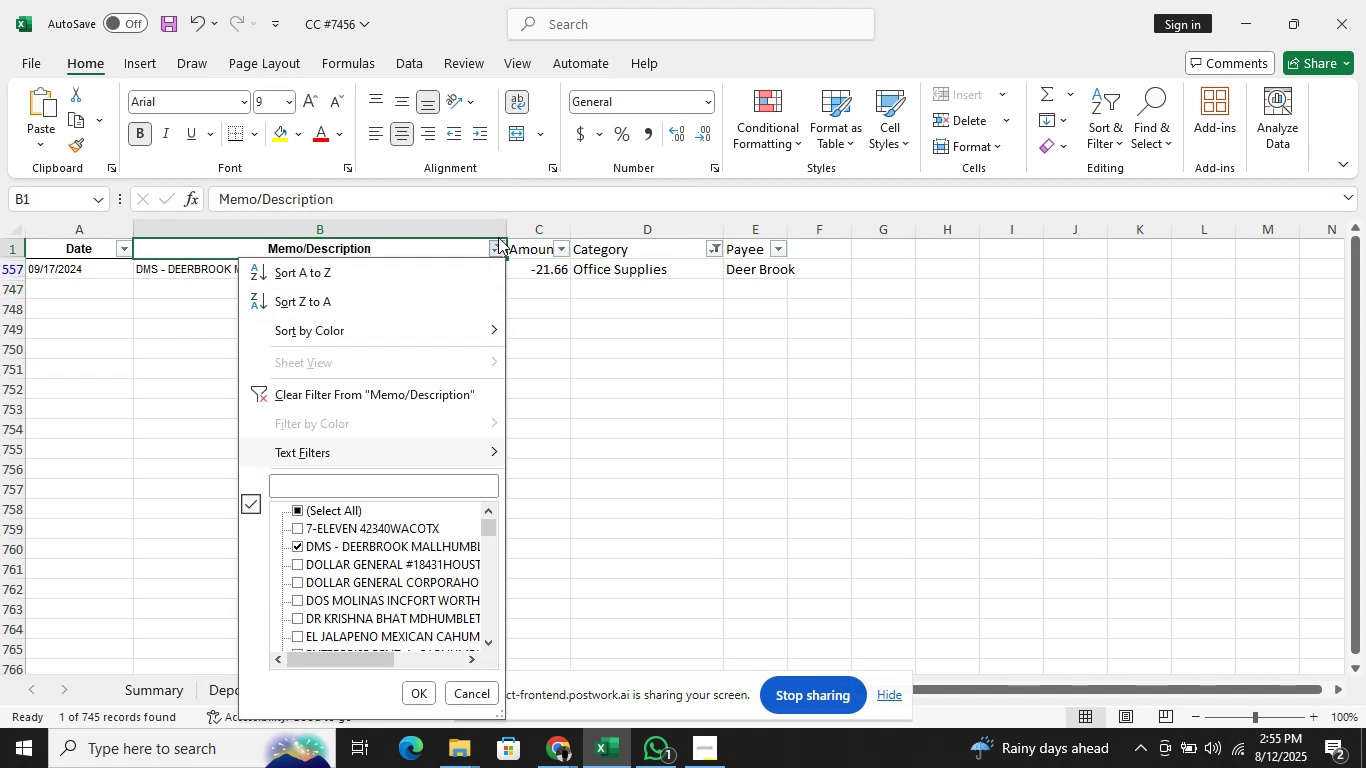 
key(ArrowDown)
 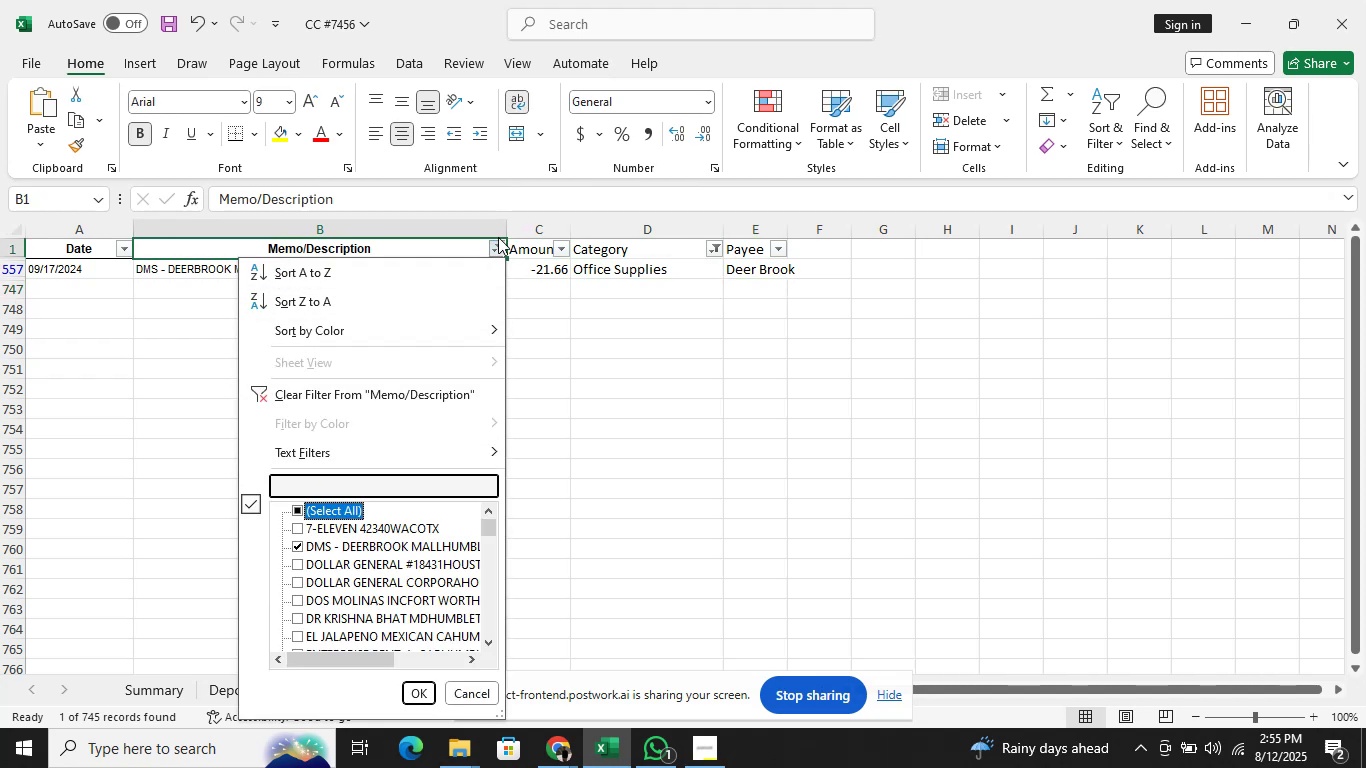 
key(ArrowDown)
 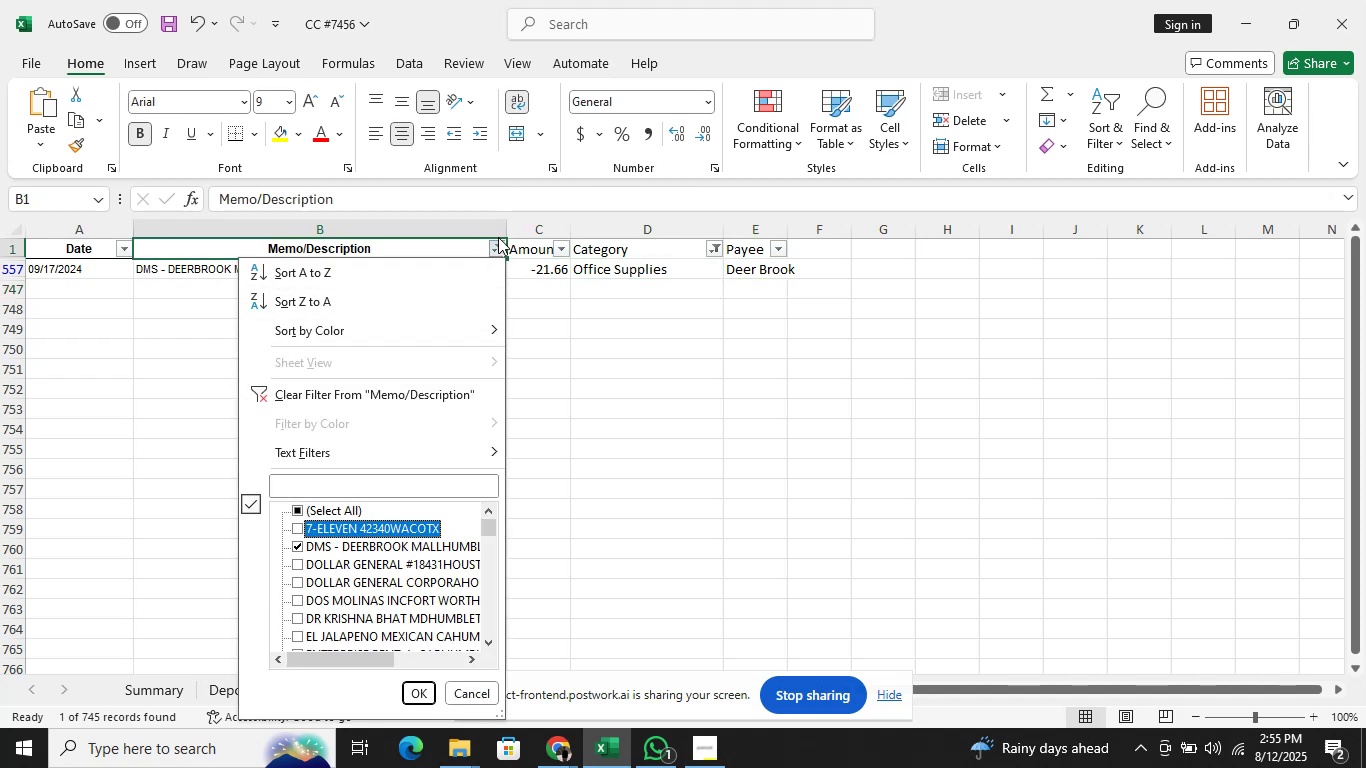 
key(ArrowDown)
 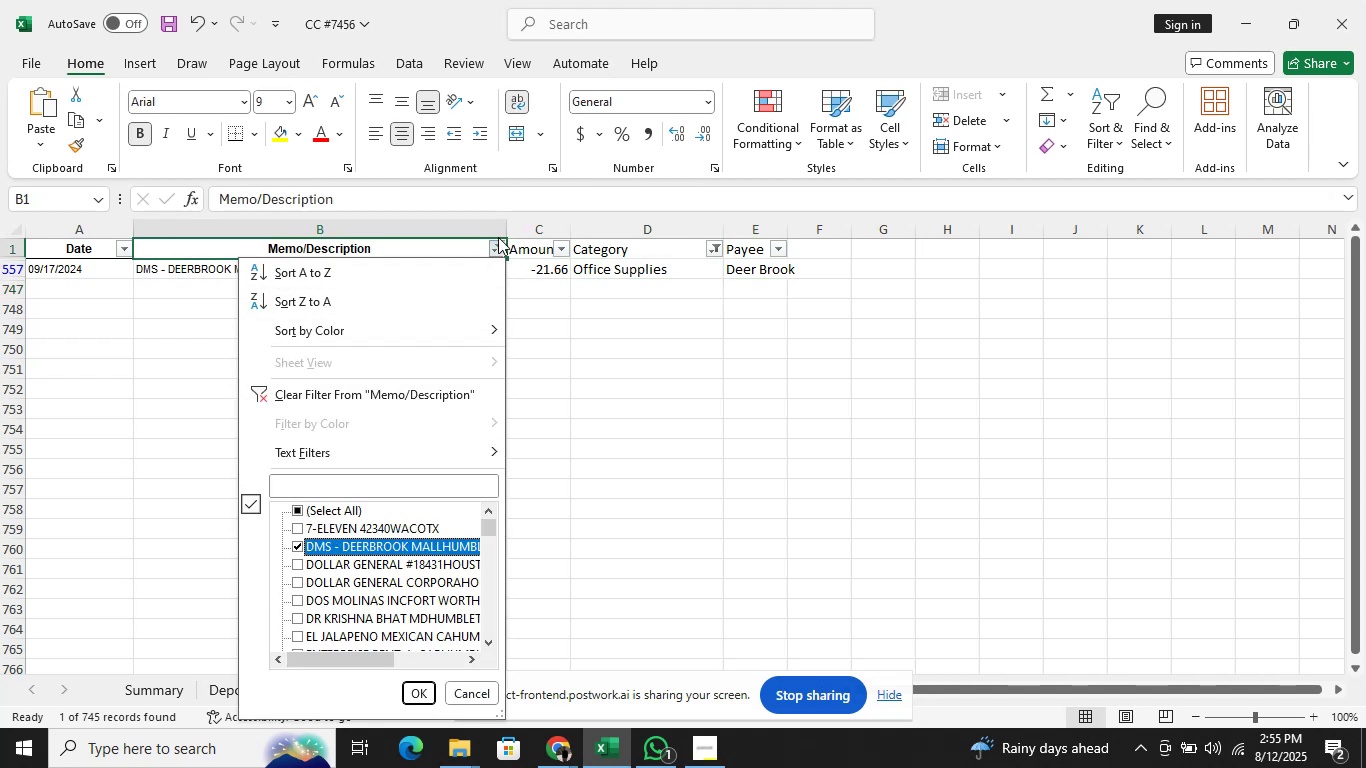 
key(Space)
 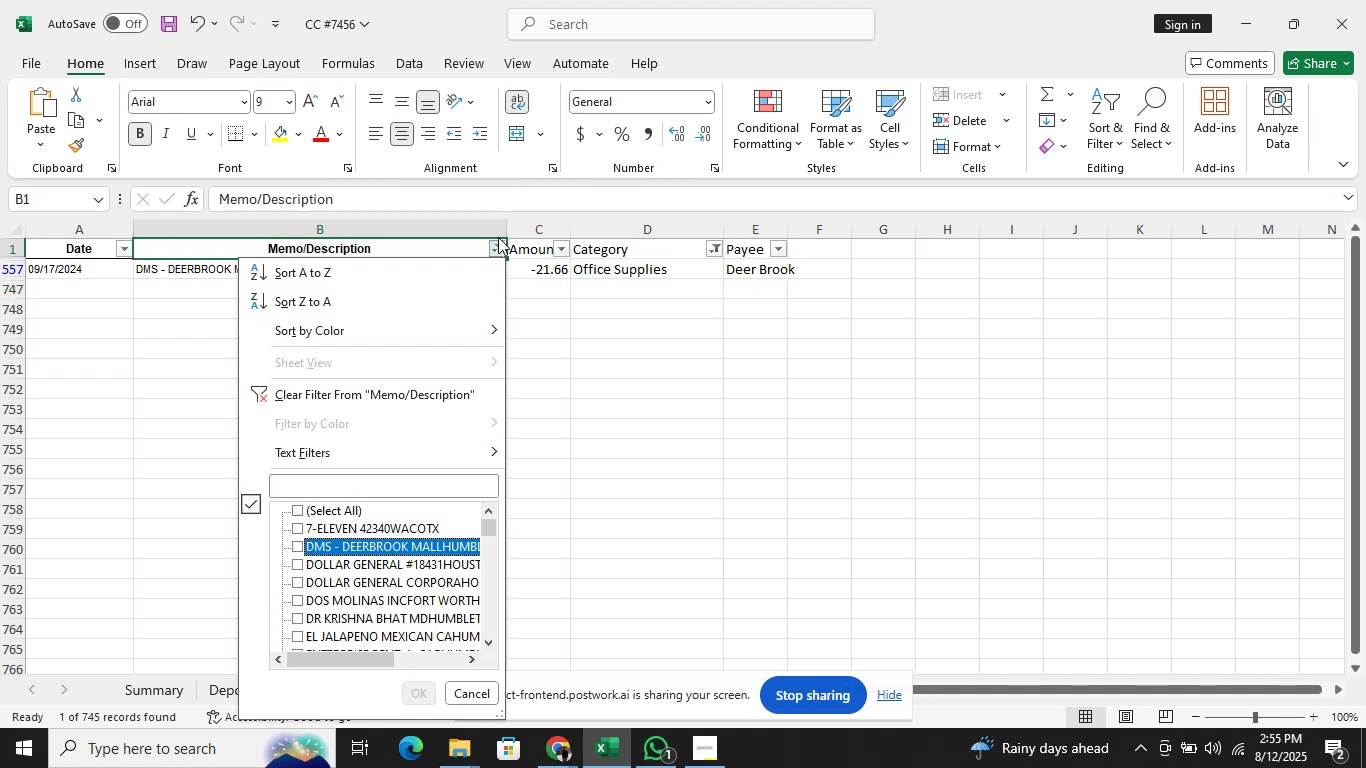 
key(ArrowDown)
 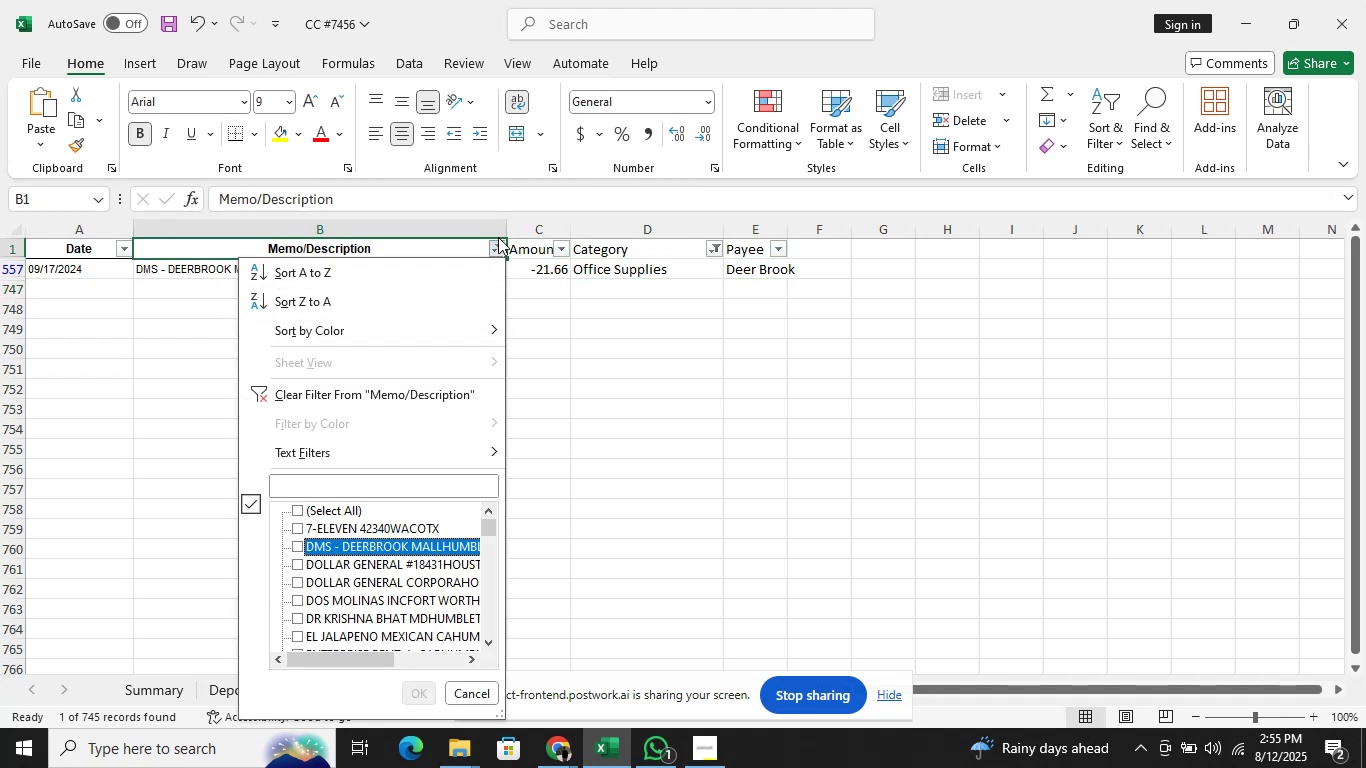 
key(Space)
 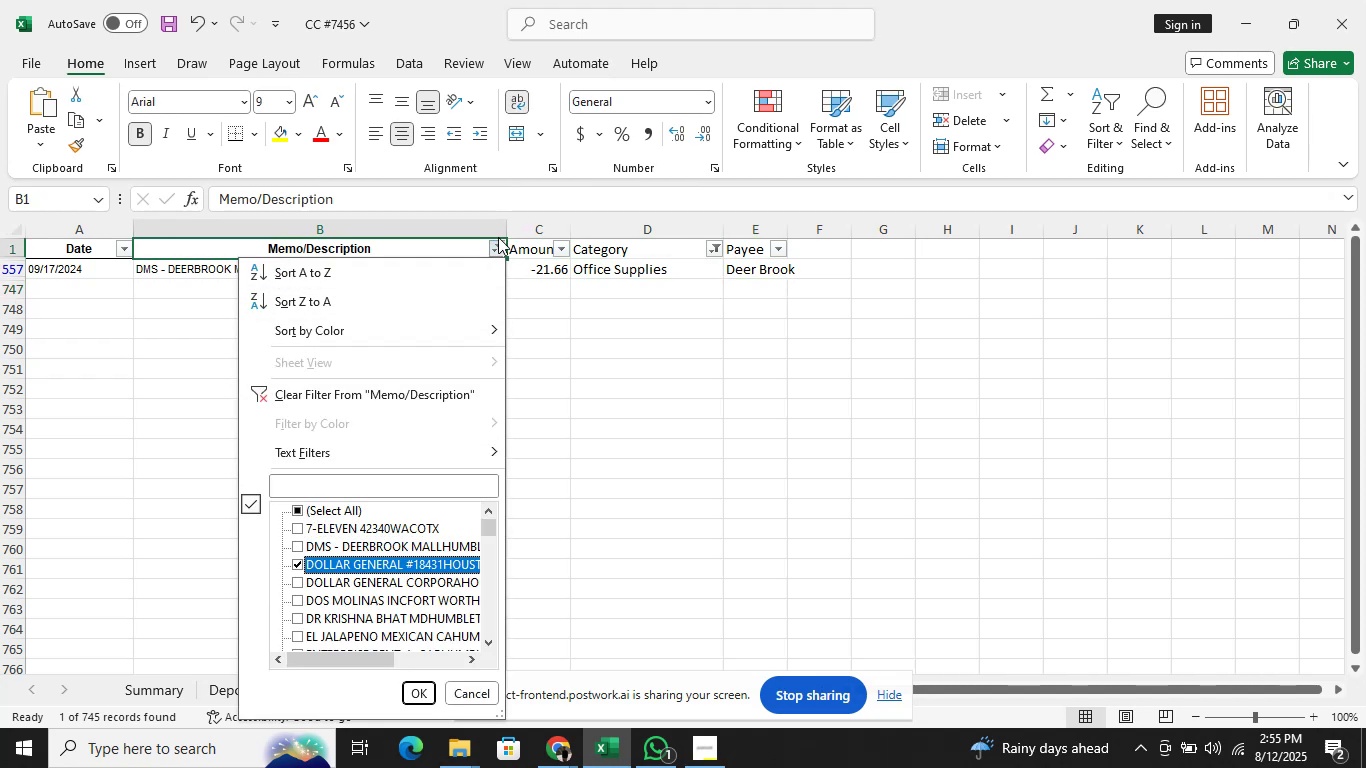 
key(ArrowDown)
 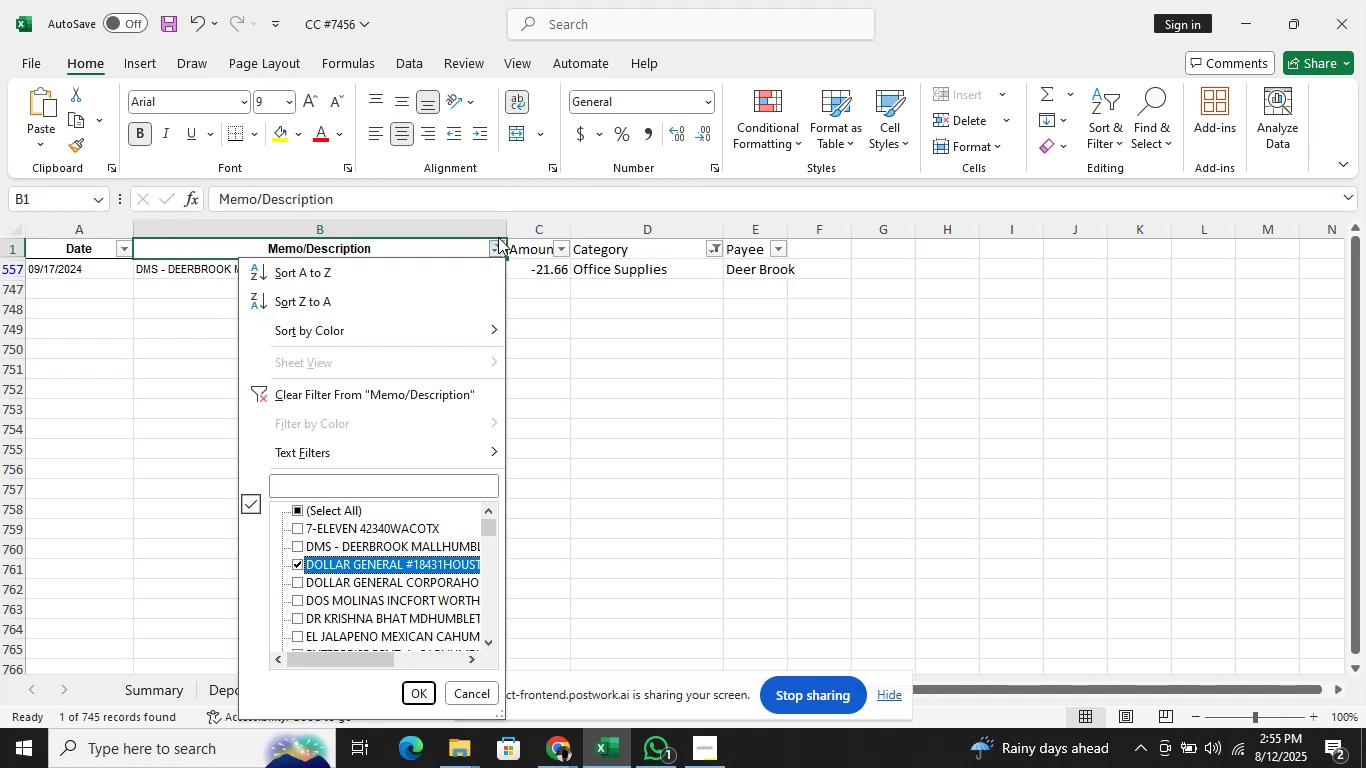 
key(Space)
 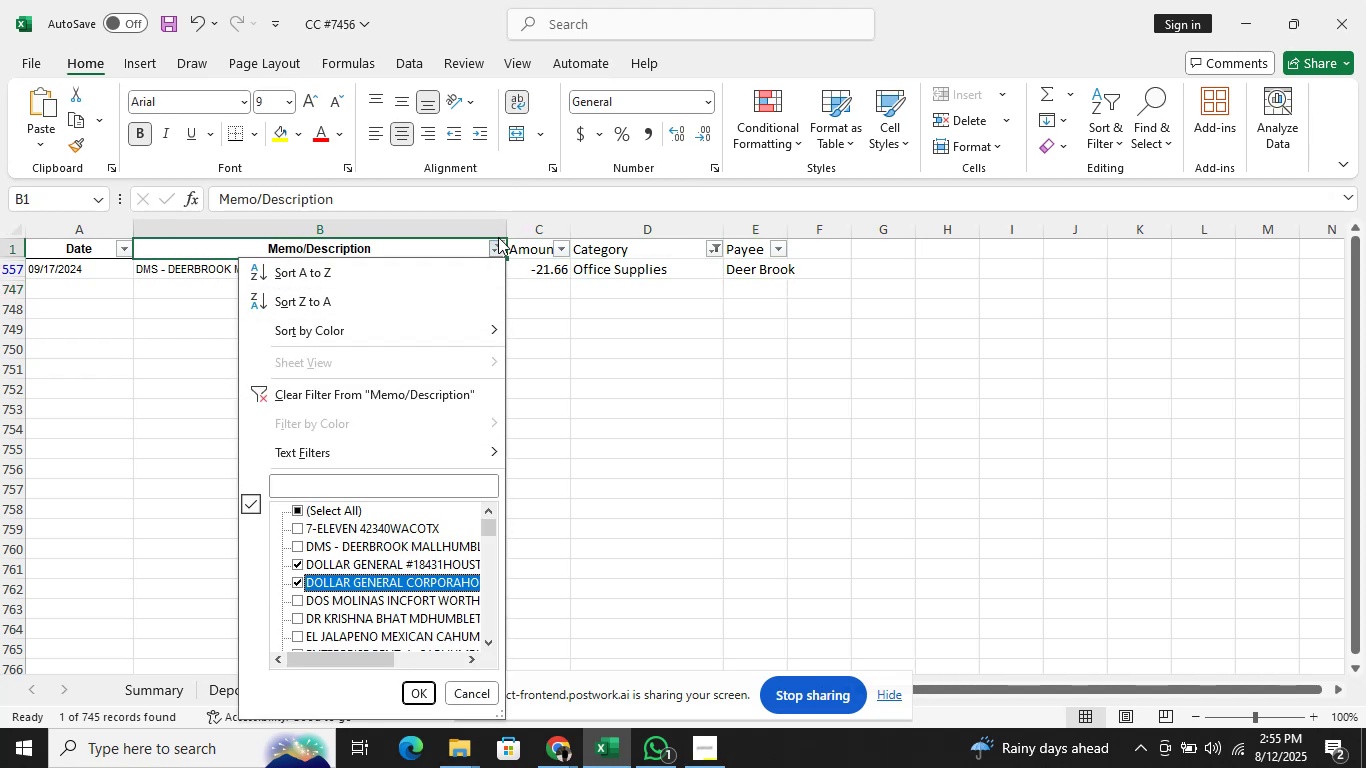 
key(Enter)
 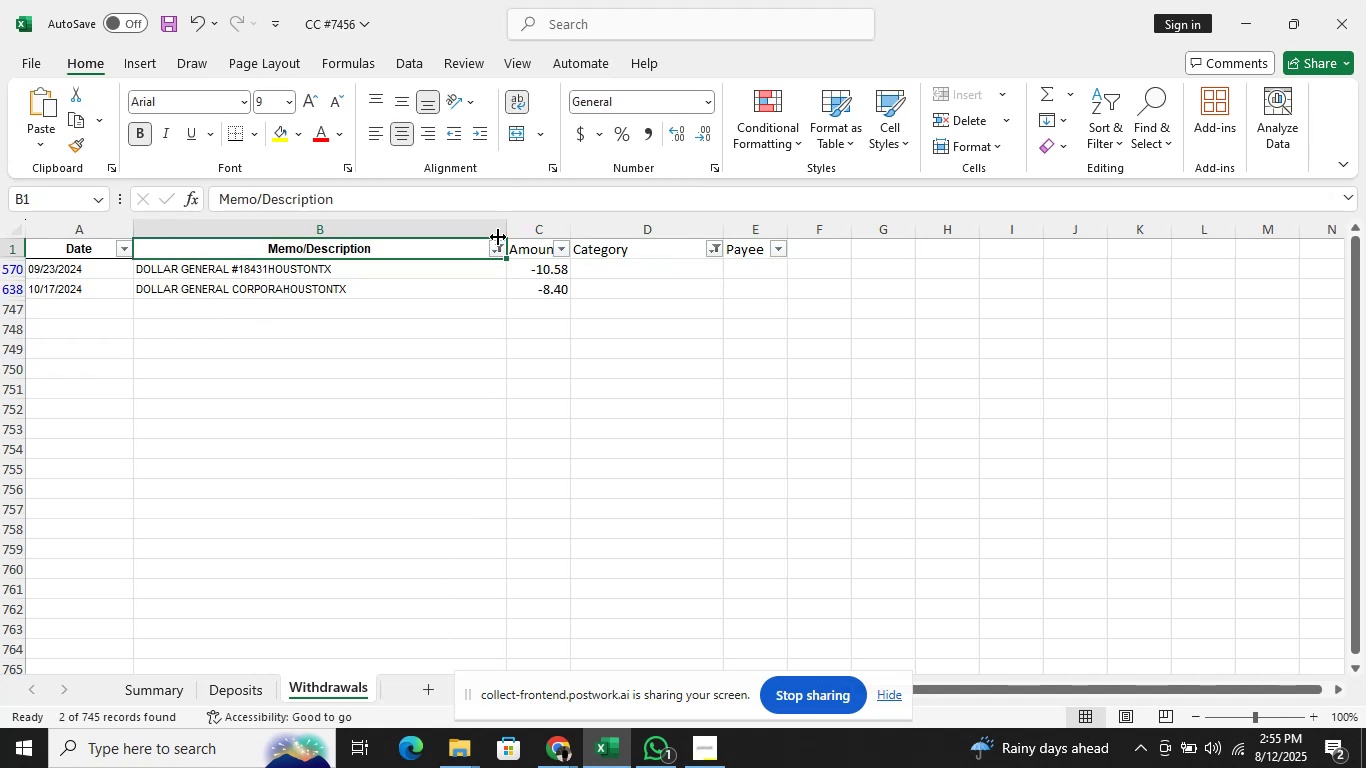 
key(ArrowDown)
 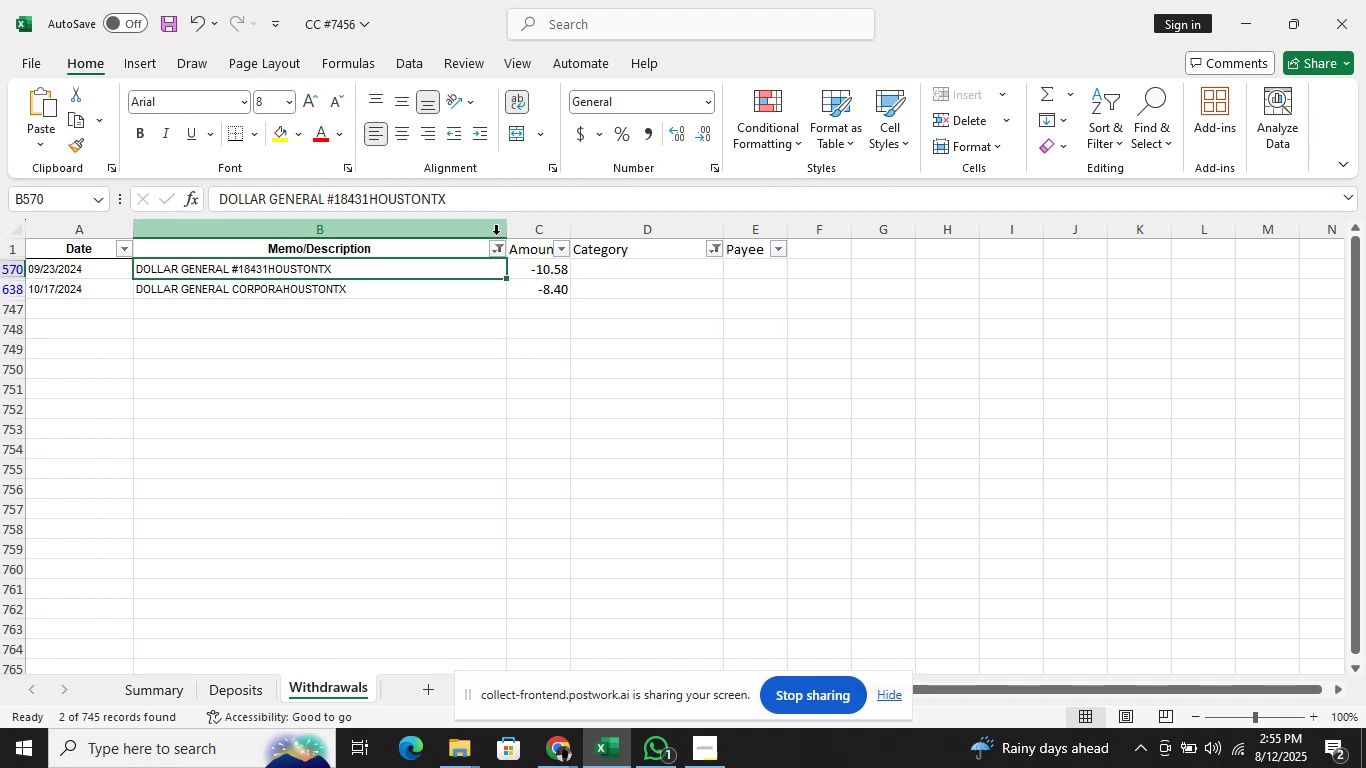 
left_click([496, 212])
 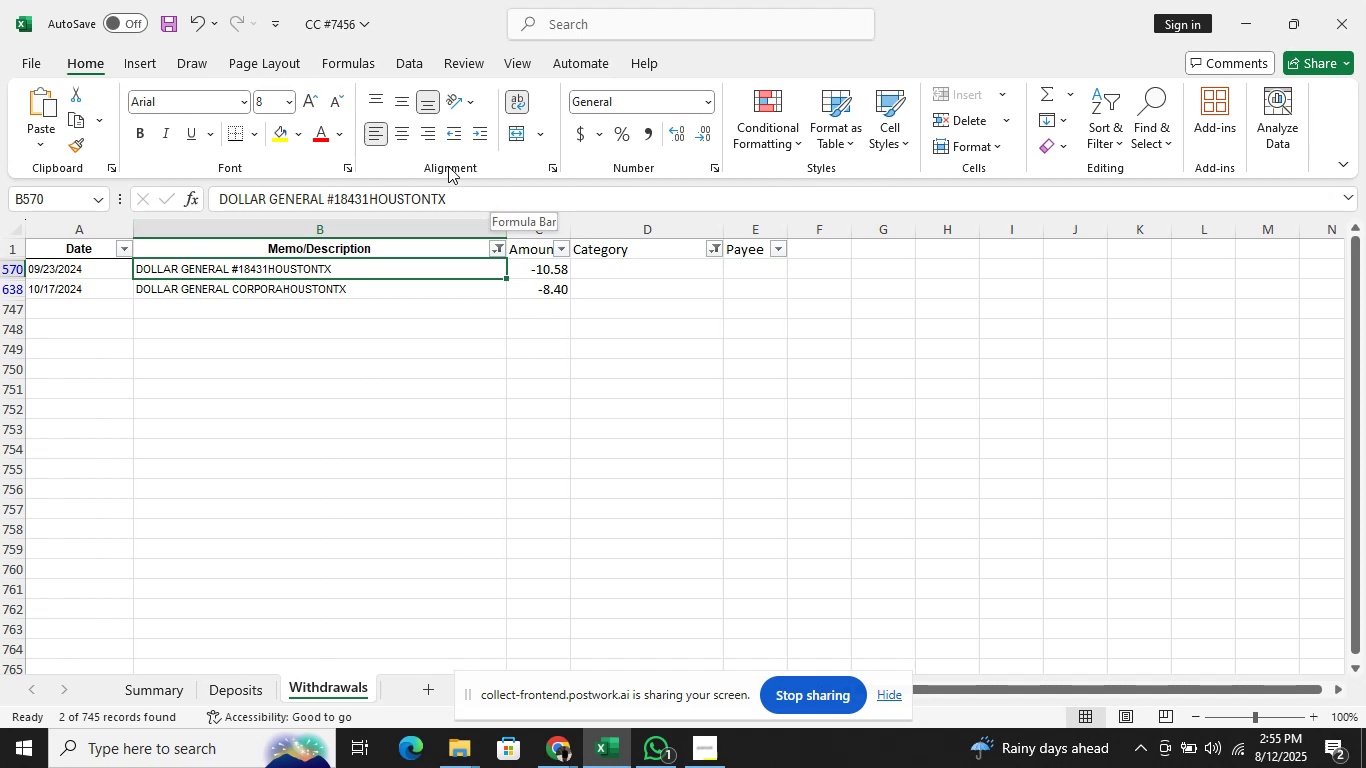 
left_click([467, 204])
 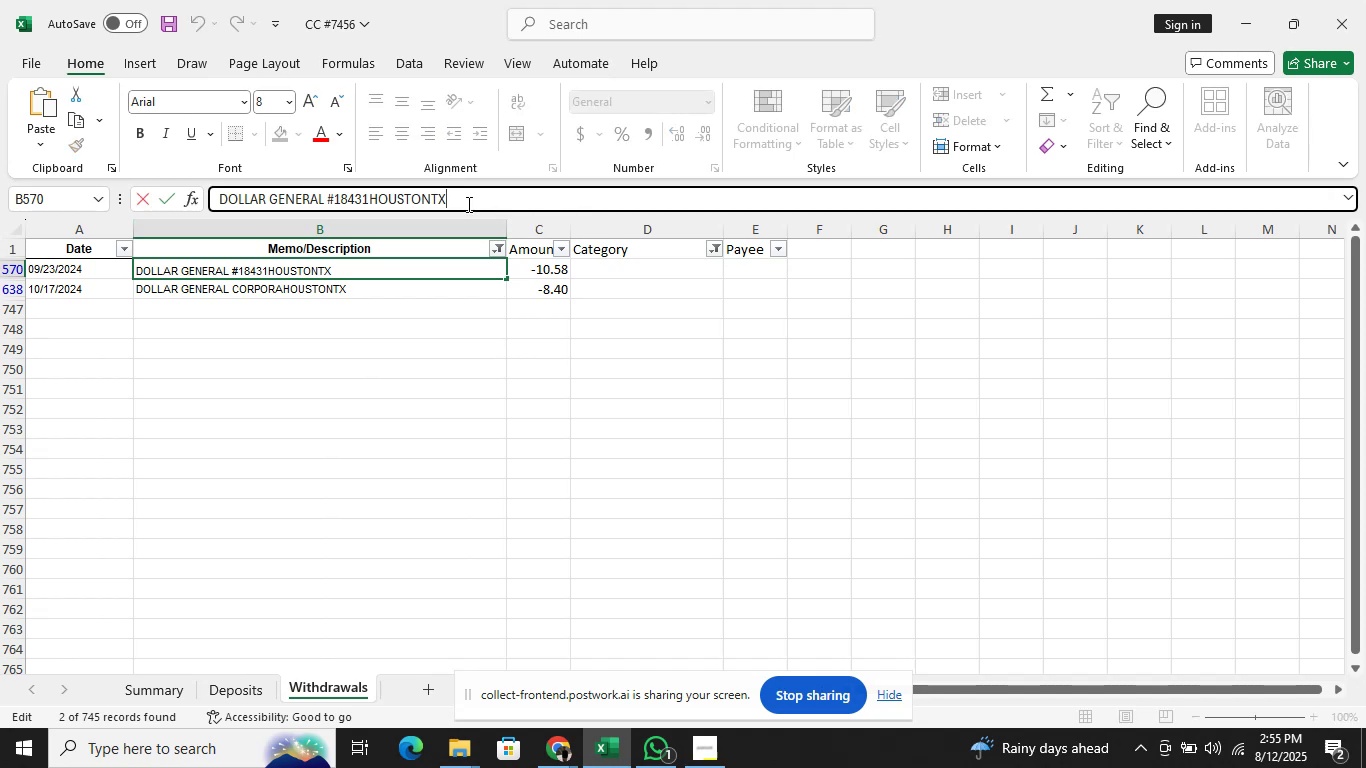 
hold_key(key=ArrowLeft, duration=0.94)
 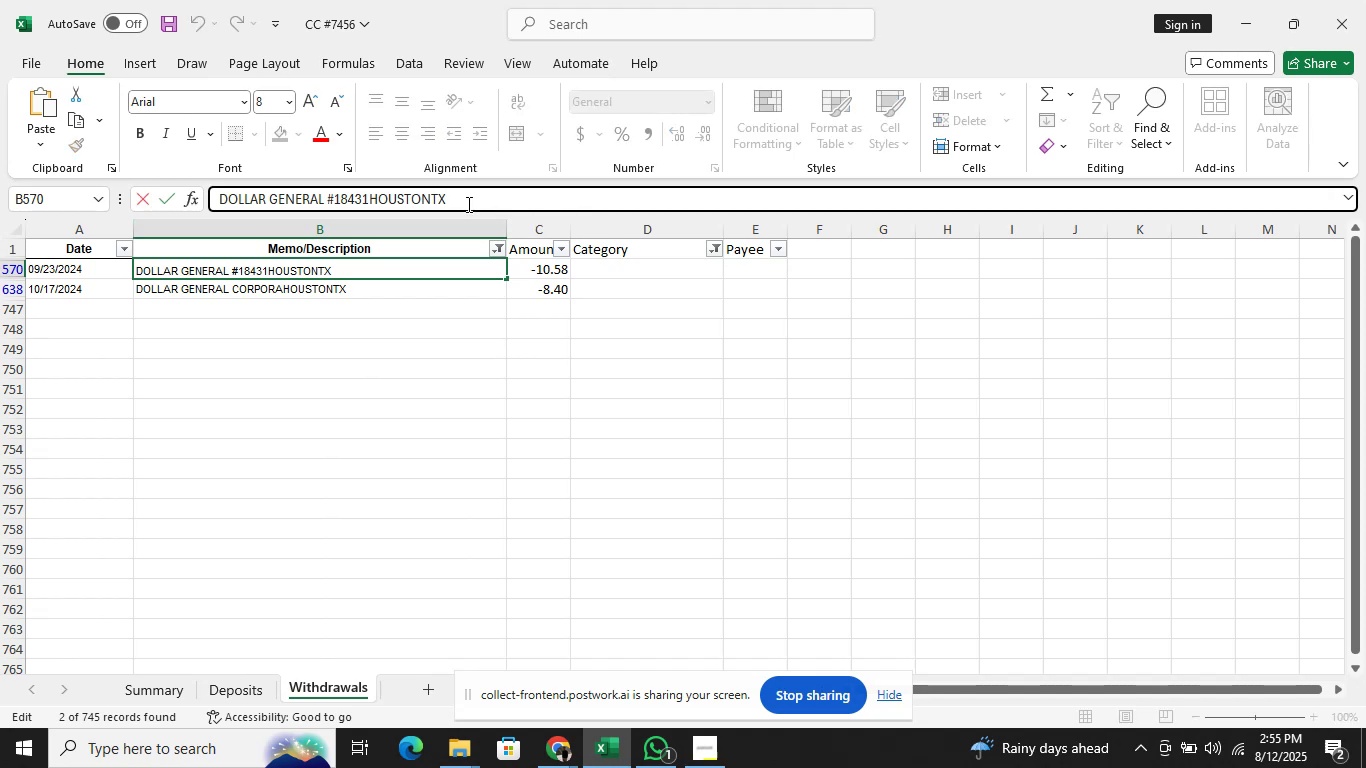 
key(ArrowLeft)
 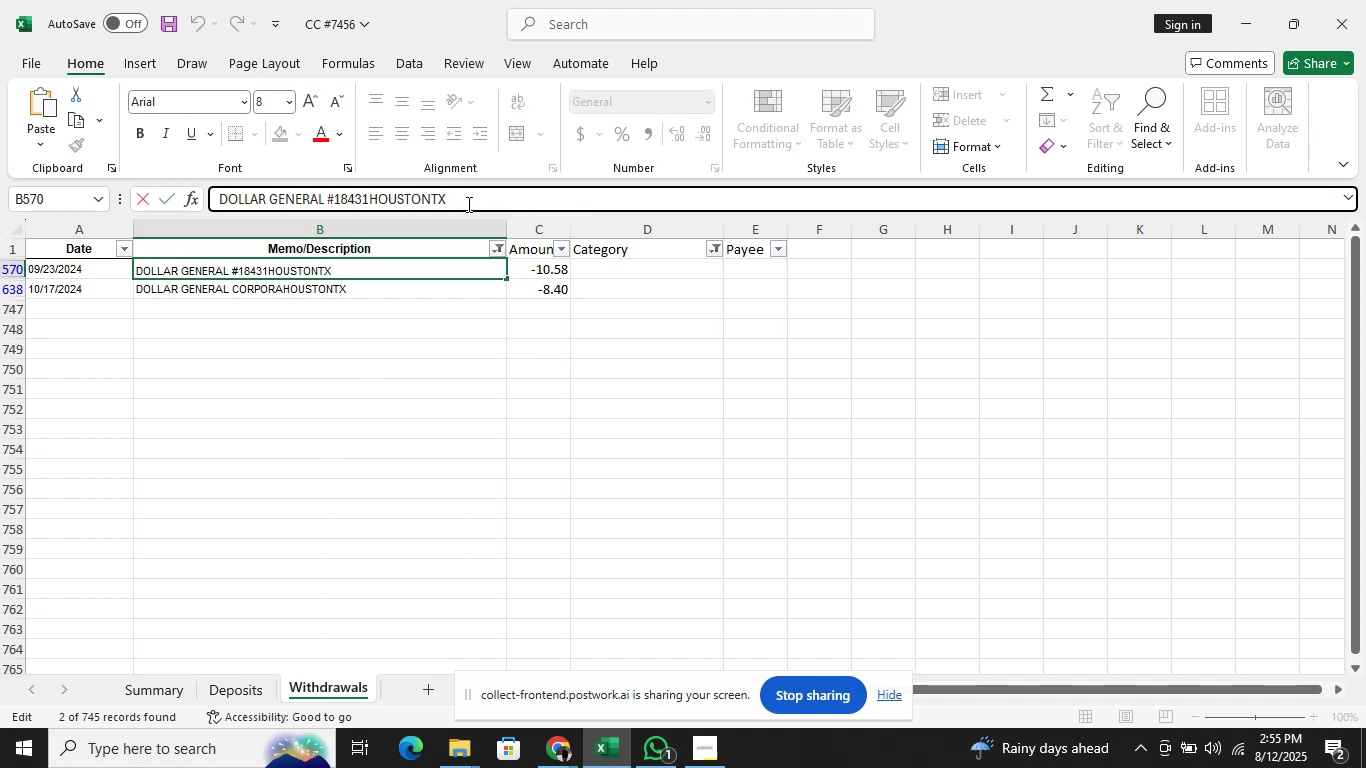 
key(ArrowLeft)
 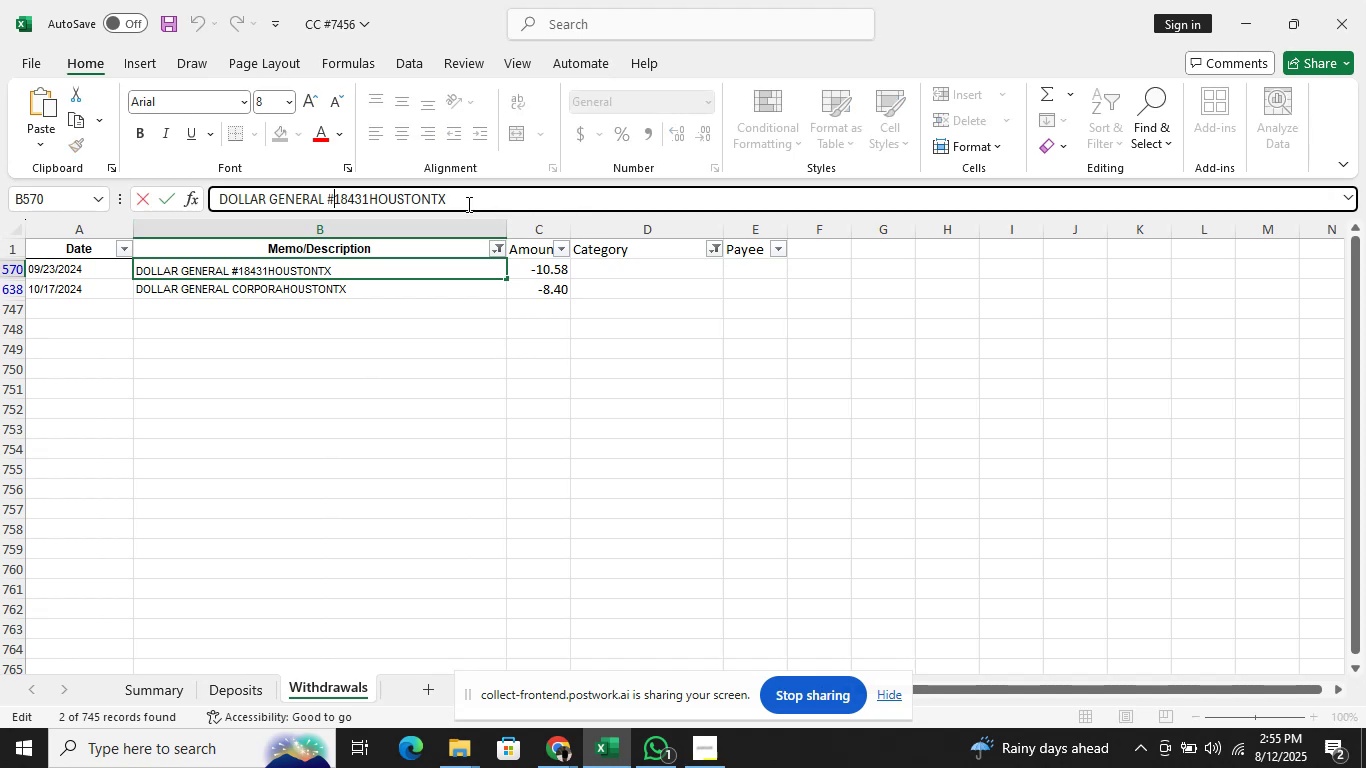 
key(ArrowLeft)
 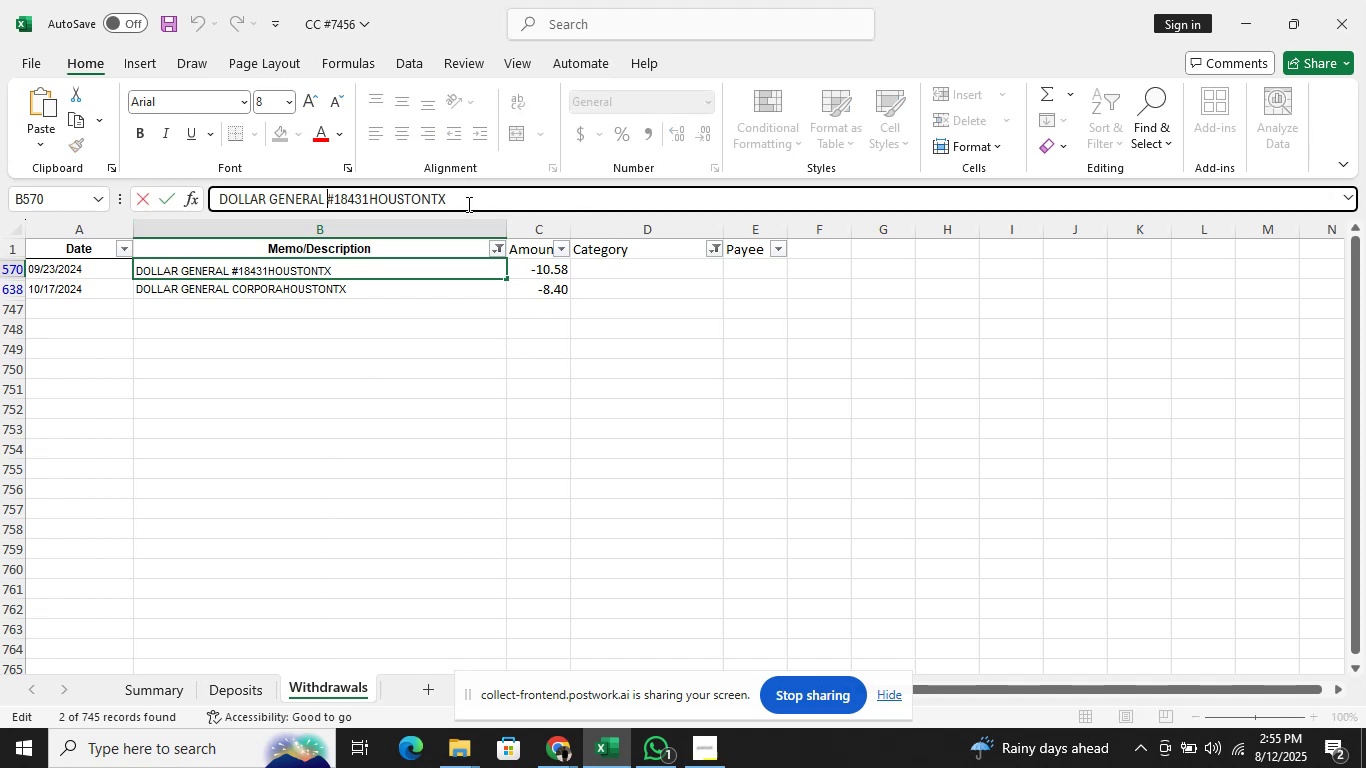 
key(ArrowLeft)
 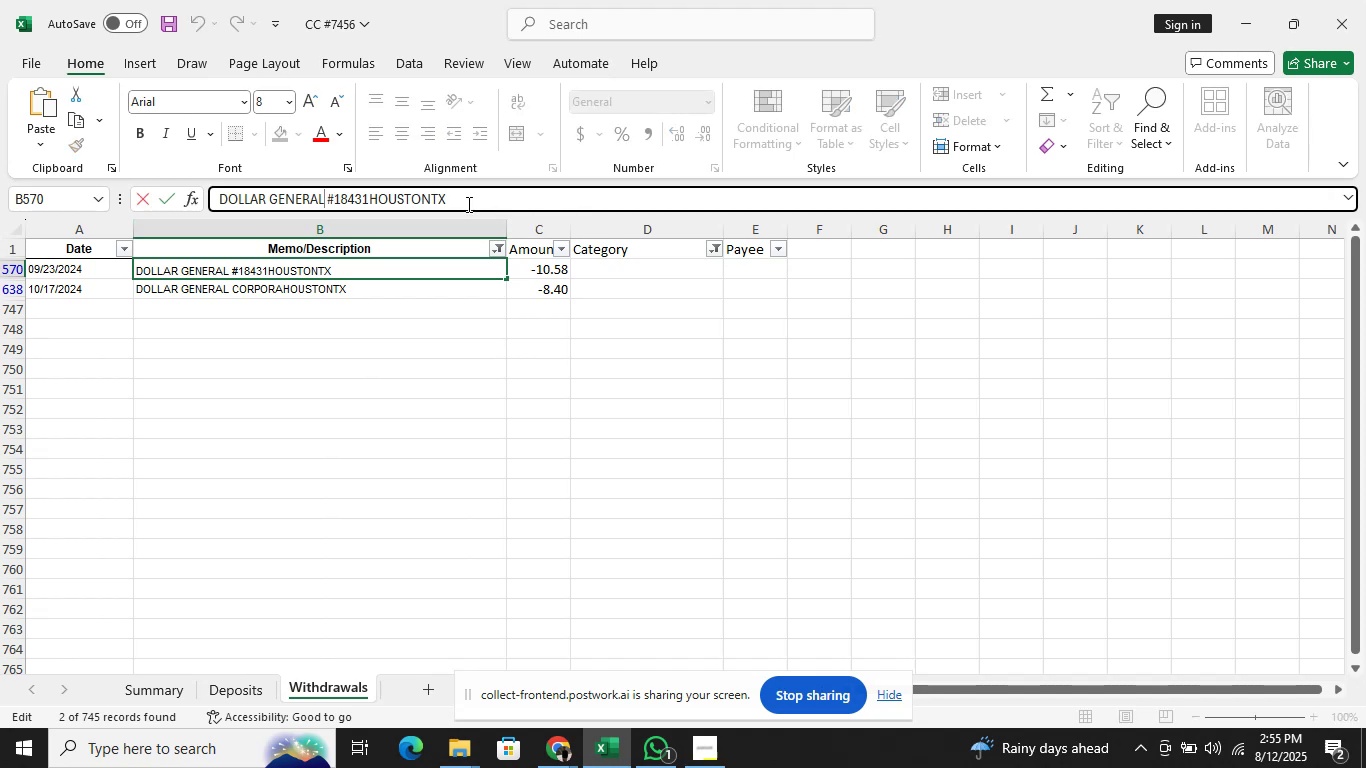 
hold_key(key=ShiftRight, duration=1.24)
 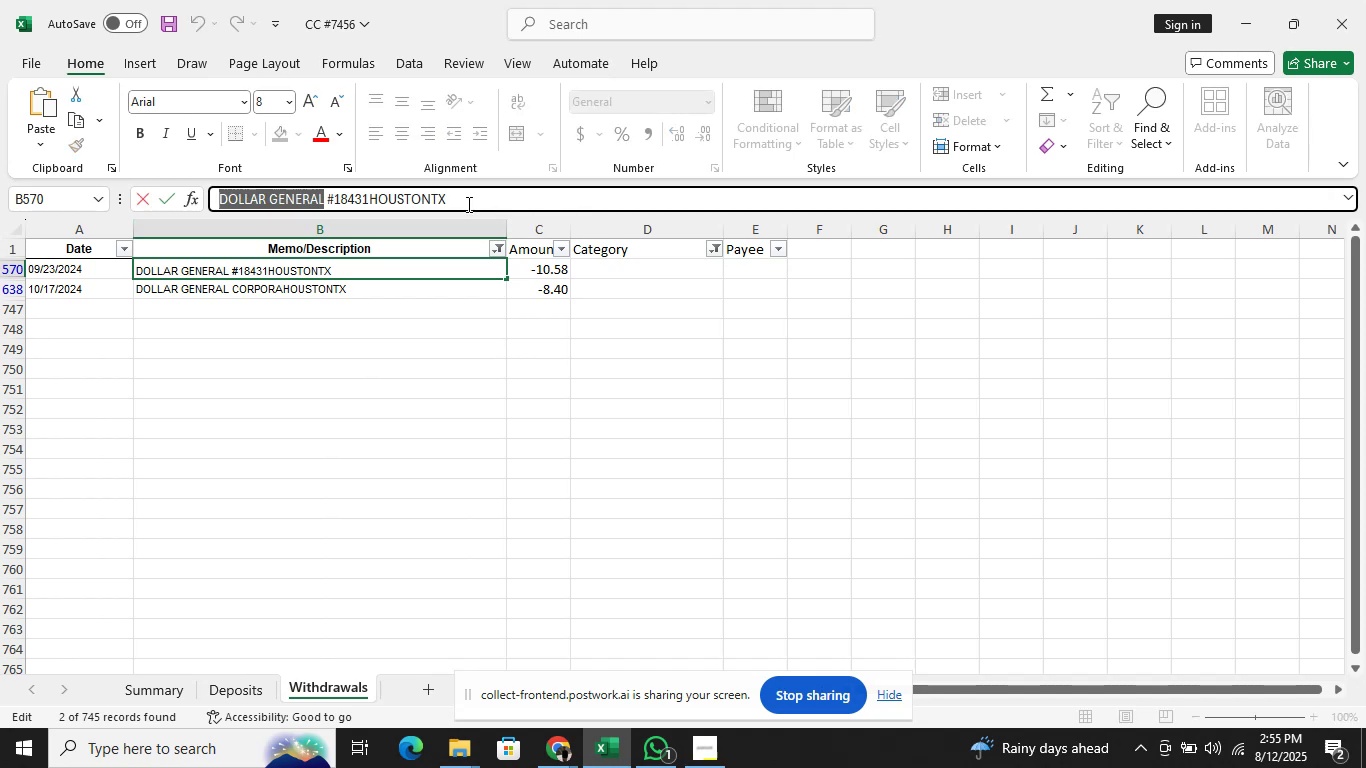 
hold_key(key=ArrowLeft, duration=1.07)
 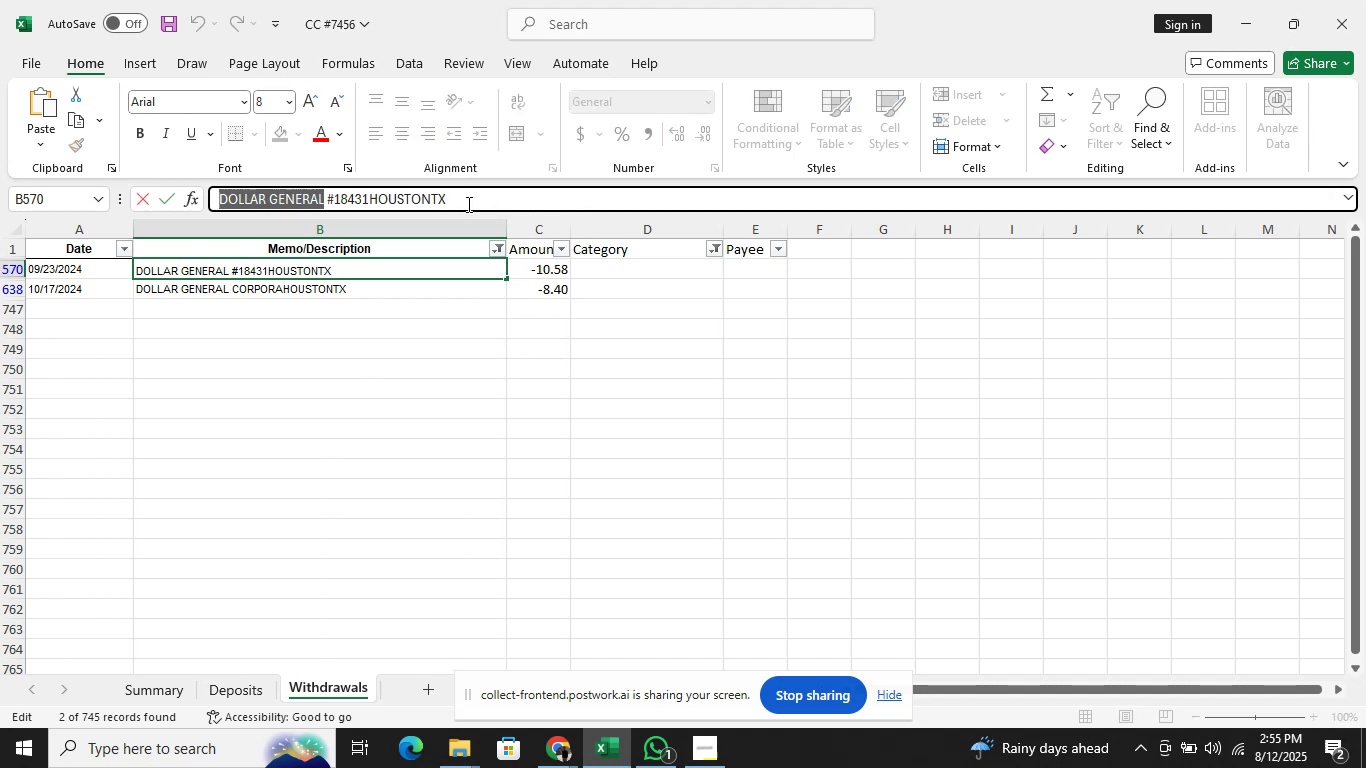 
key(Control+C)
 